 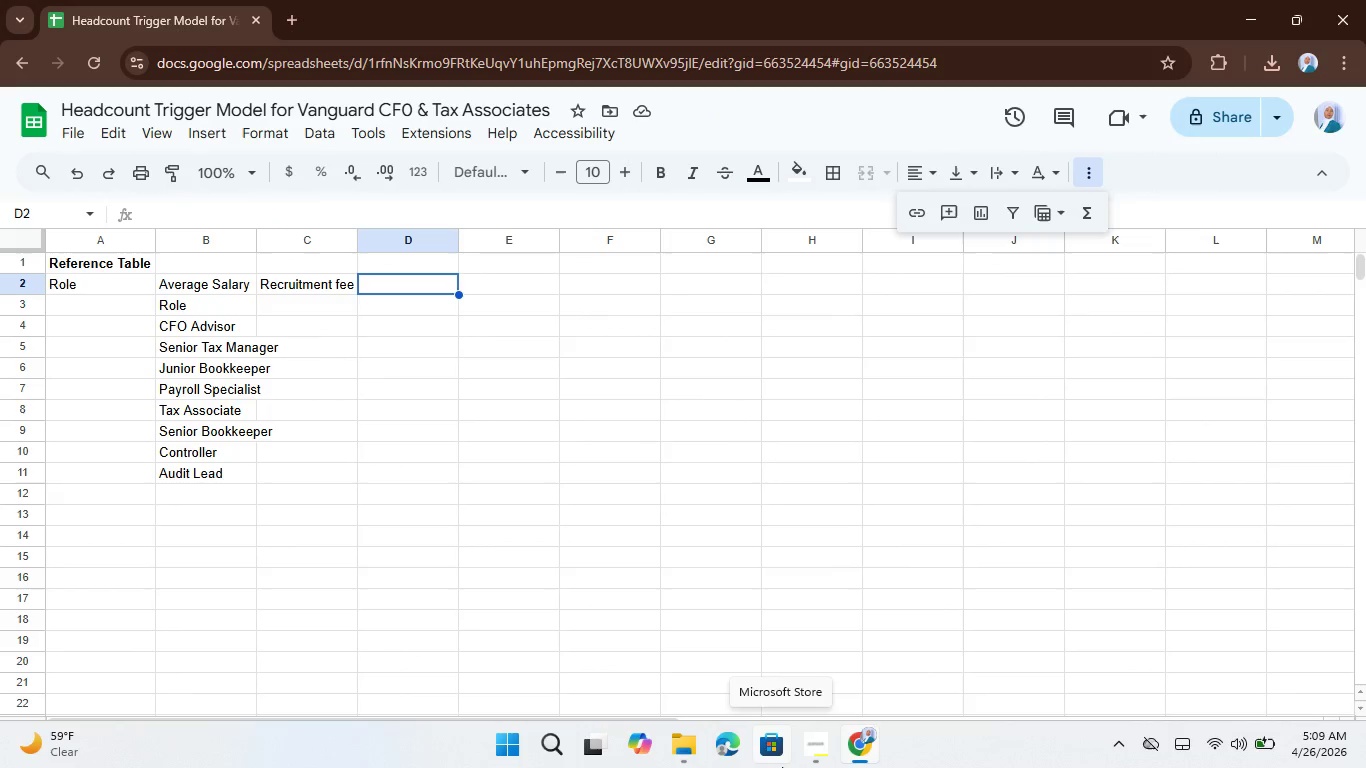 
key(ArrowRight)
 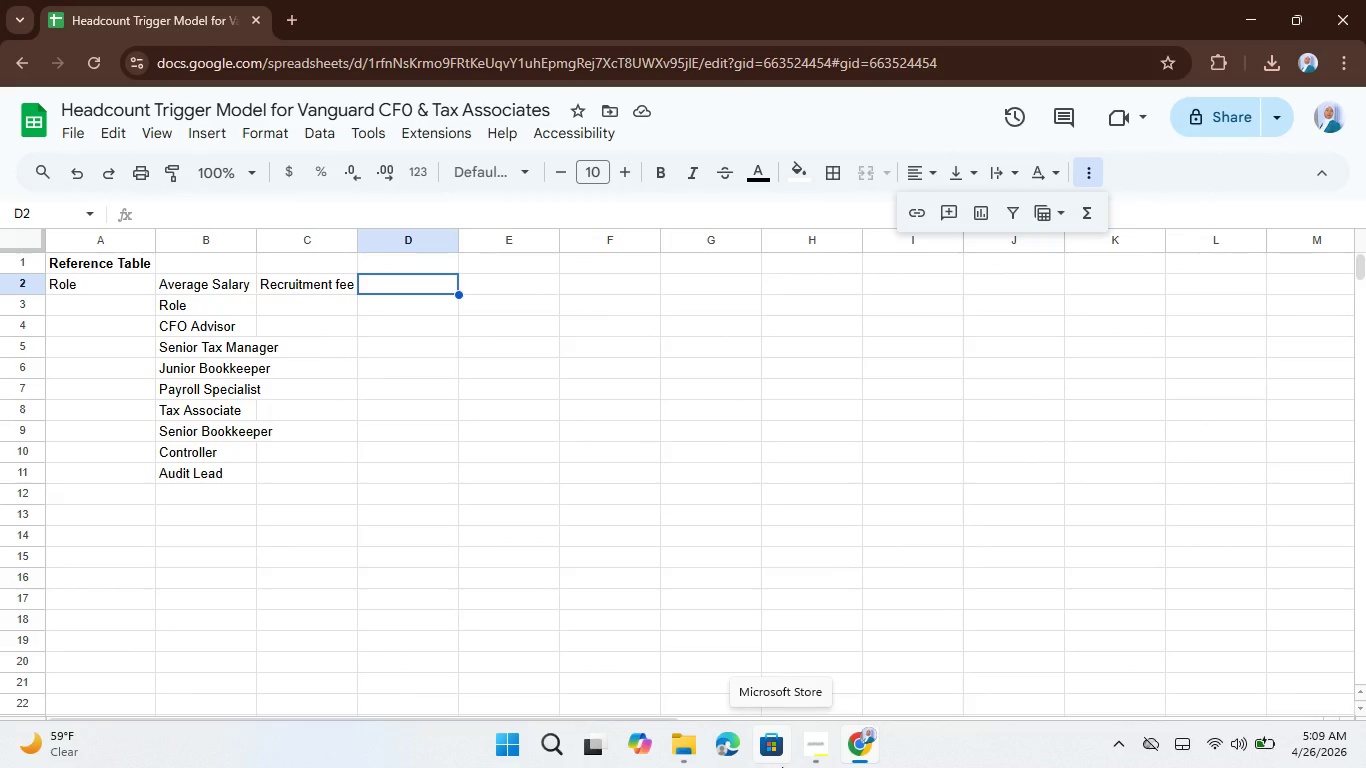 
type(Max Revenue Capacity)
 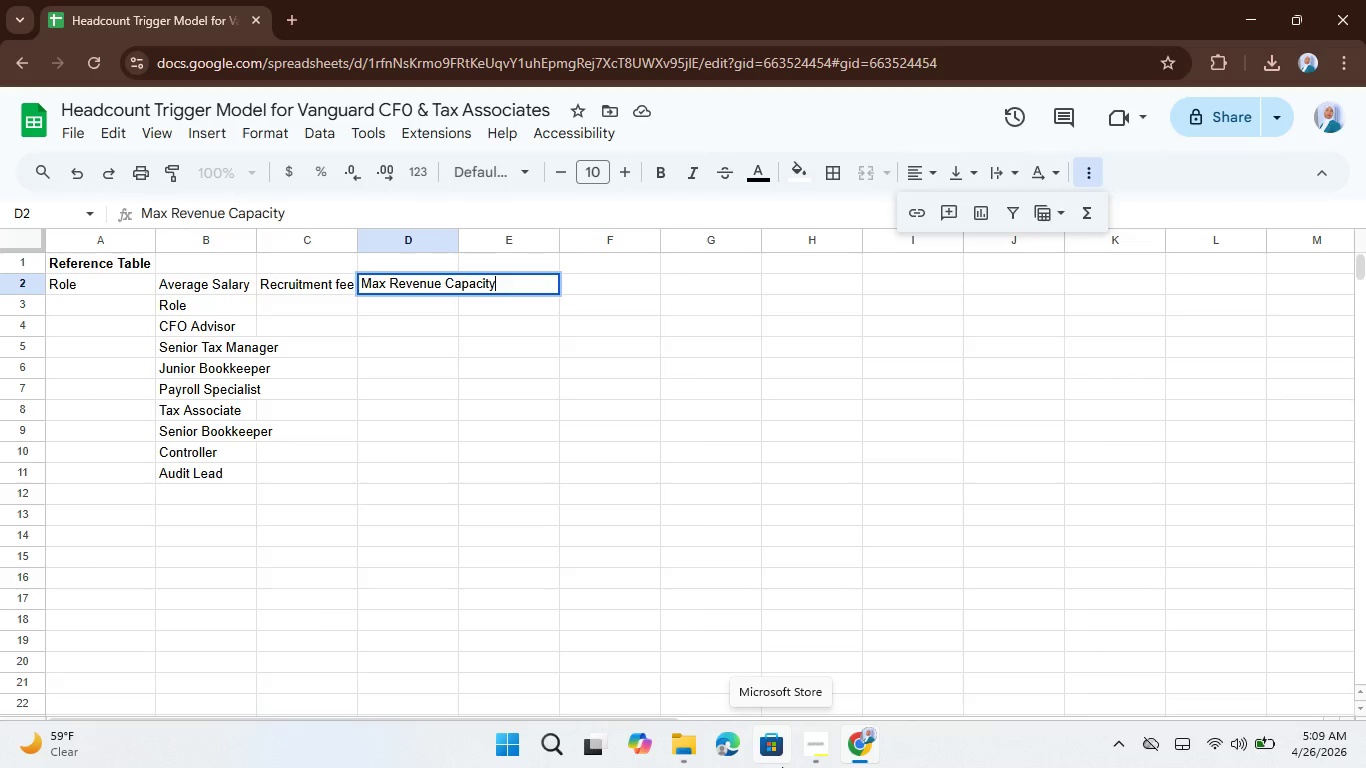 
key(Enter)
 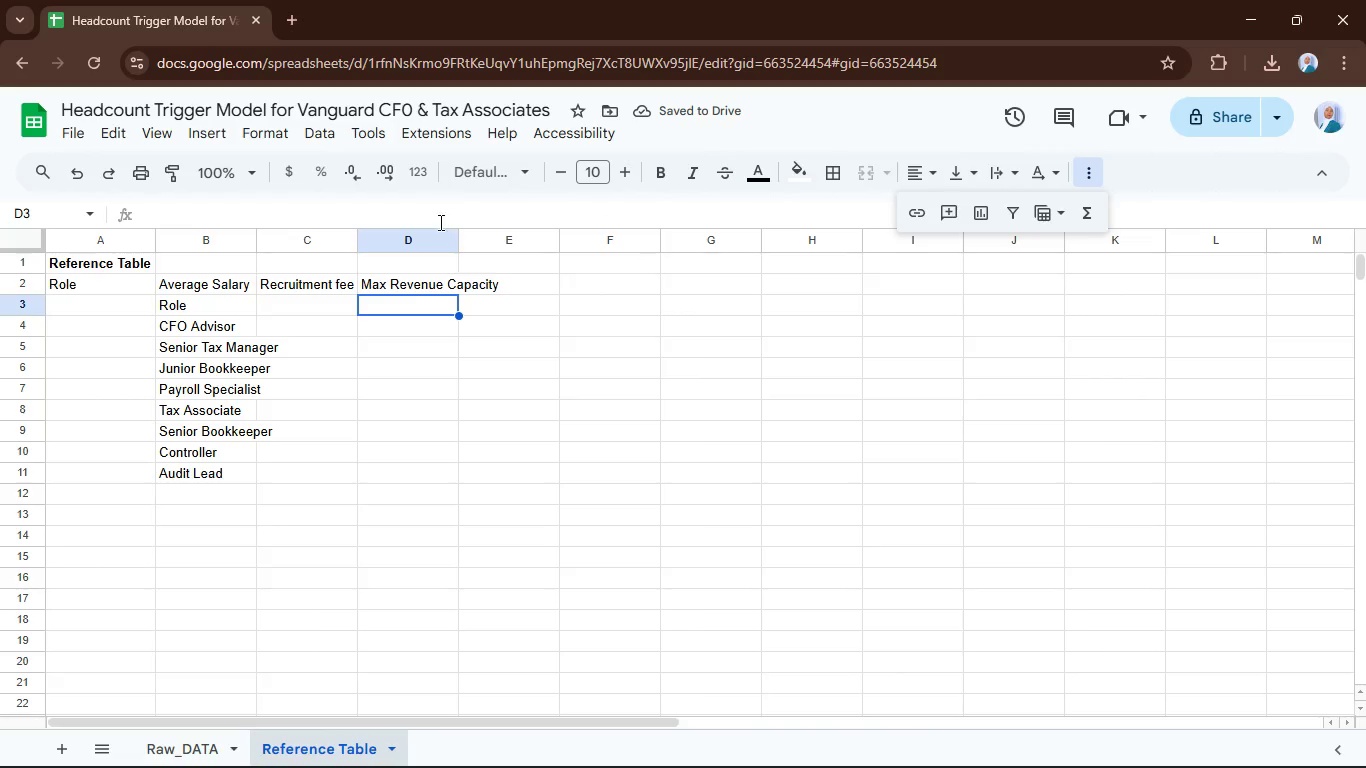 
double_click([456, 241])
 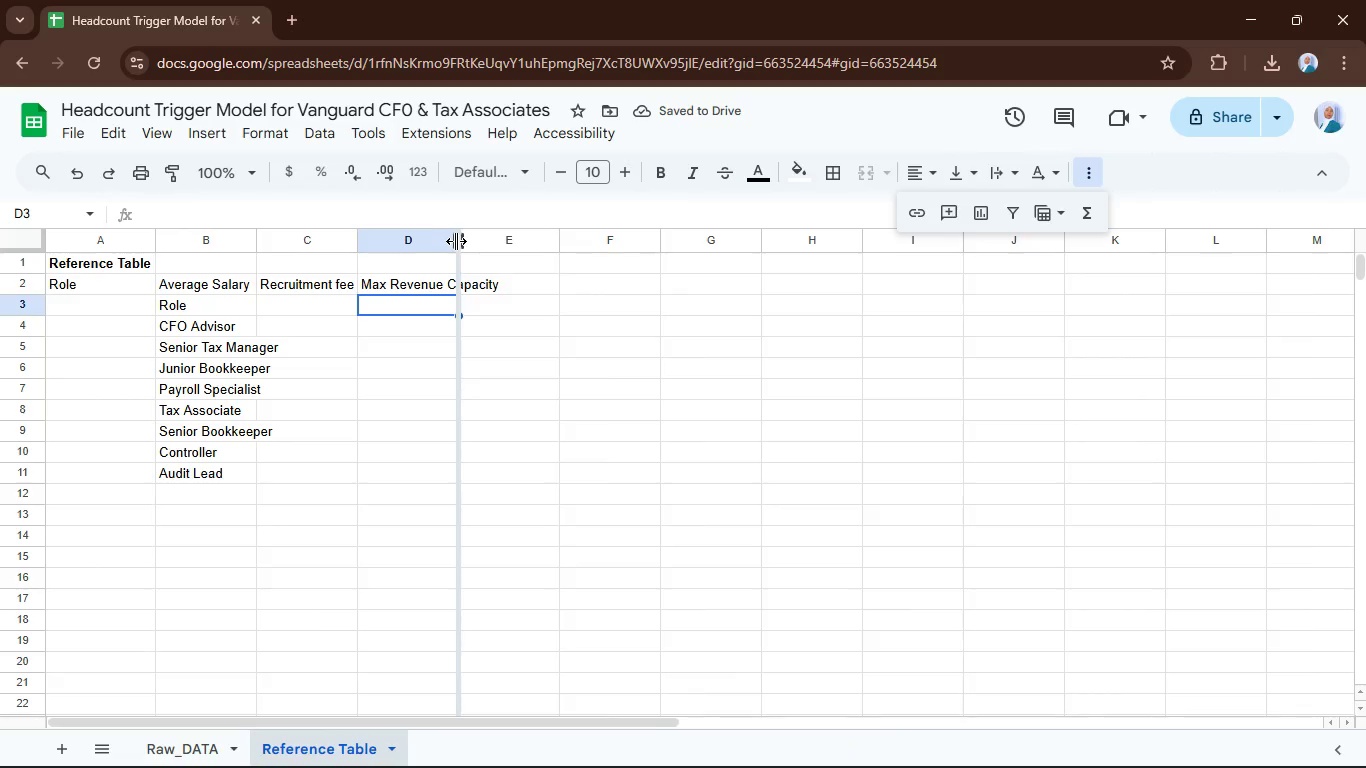 
triple_click([456, 241])
 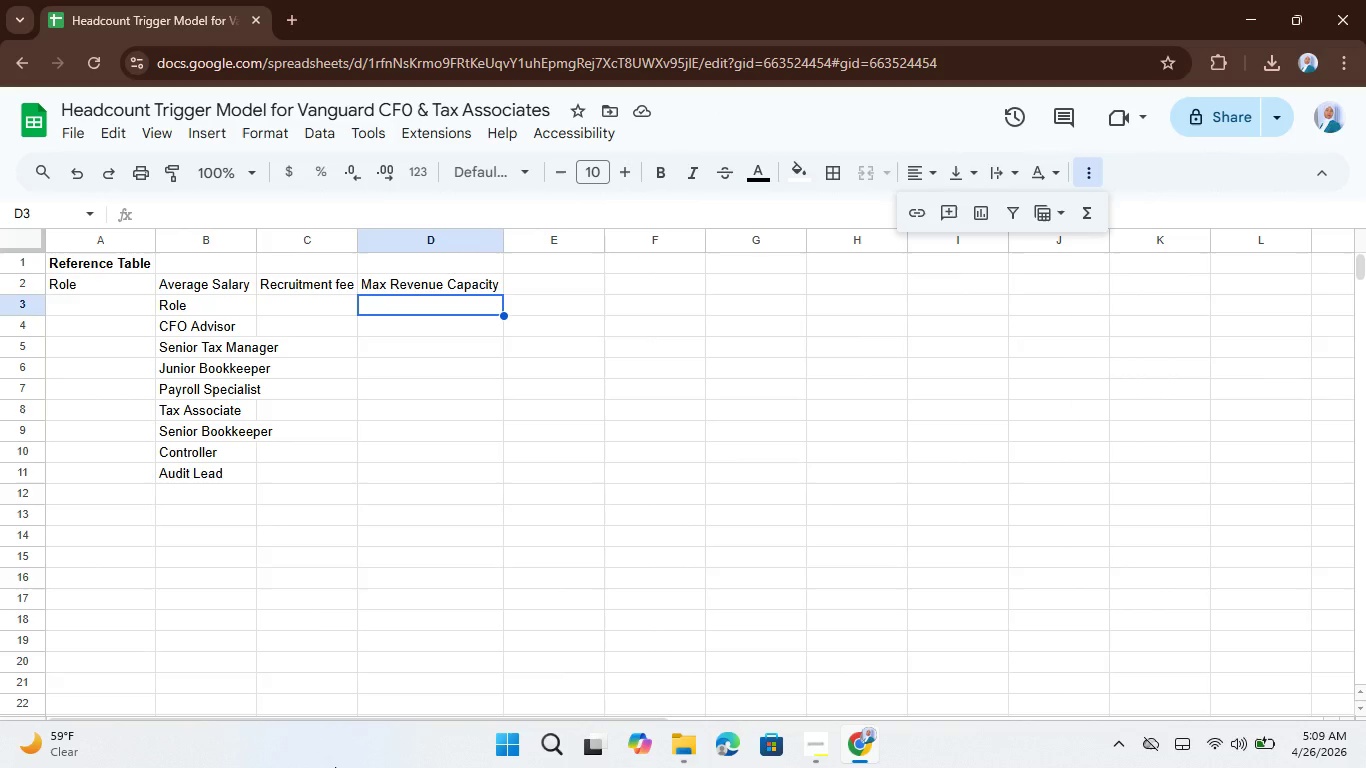 
wait(13.06)
 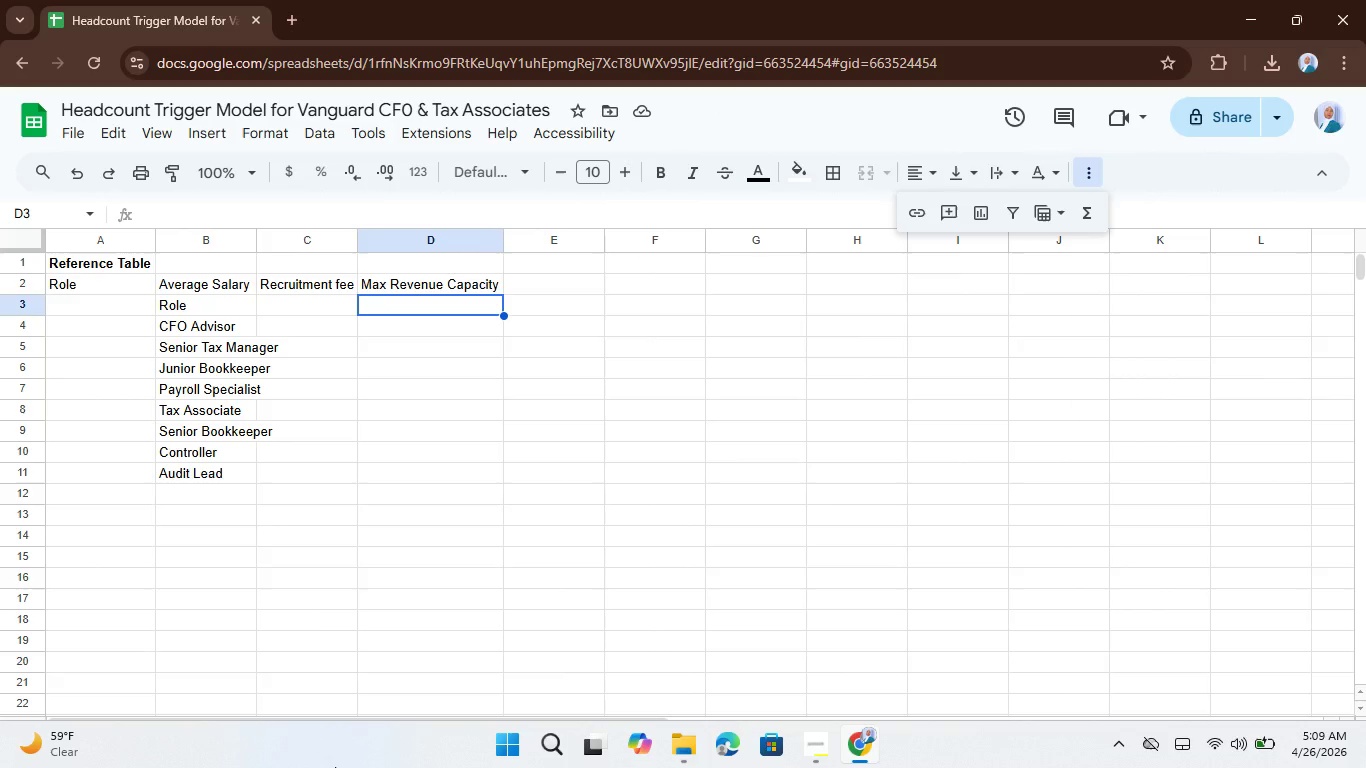 
left_click([313, 116])
 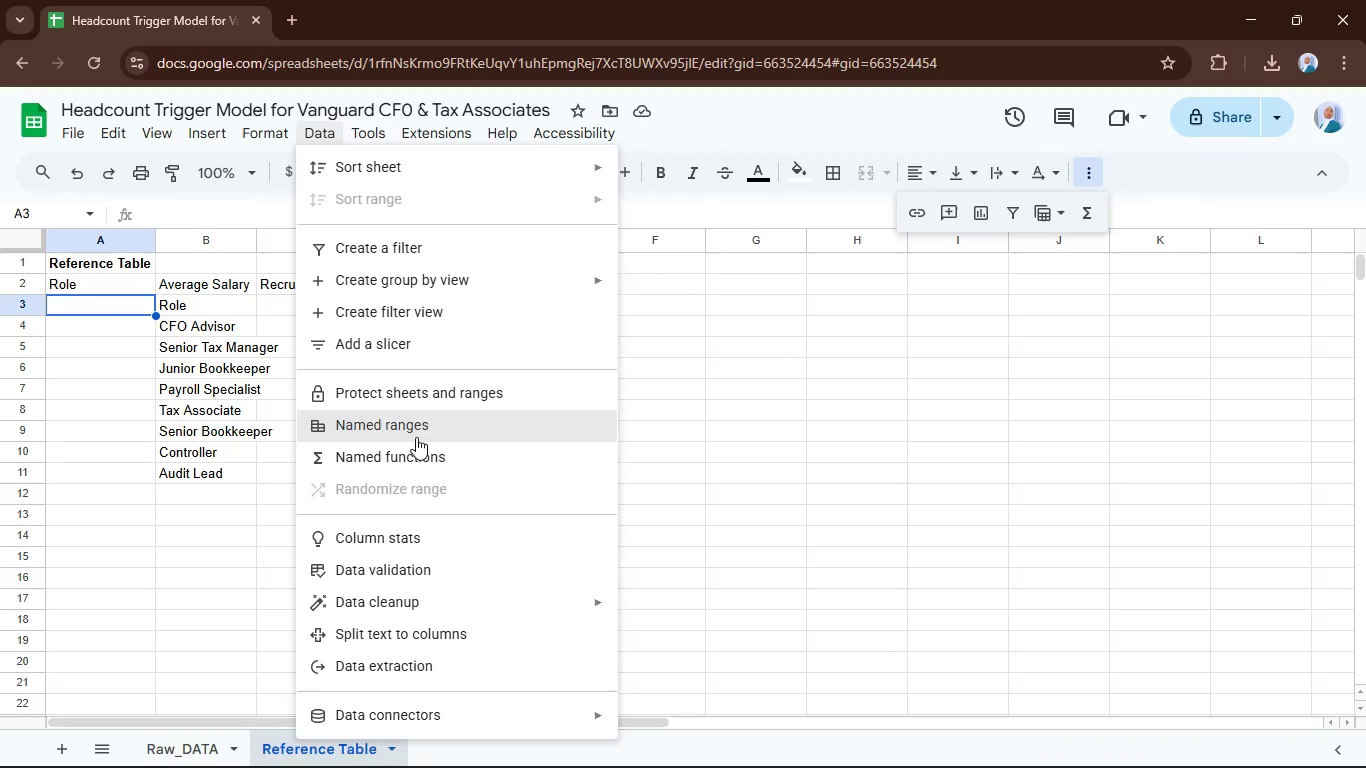 
left_click_drag(start_coordinate=[465, 571], to_coordinate=[468, 578])
 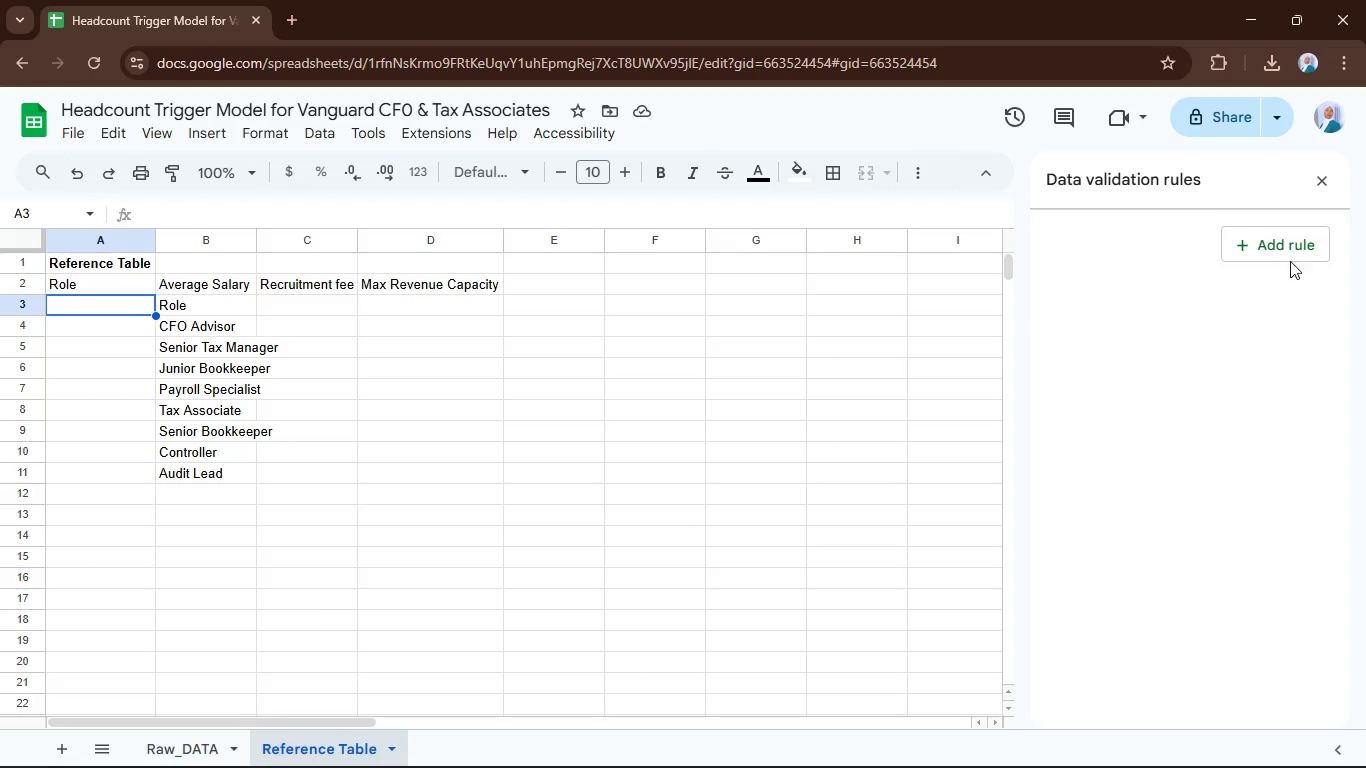 
left_click([1277, 239])
 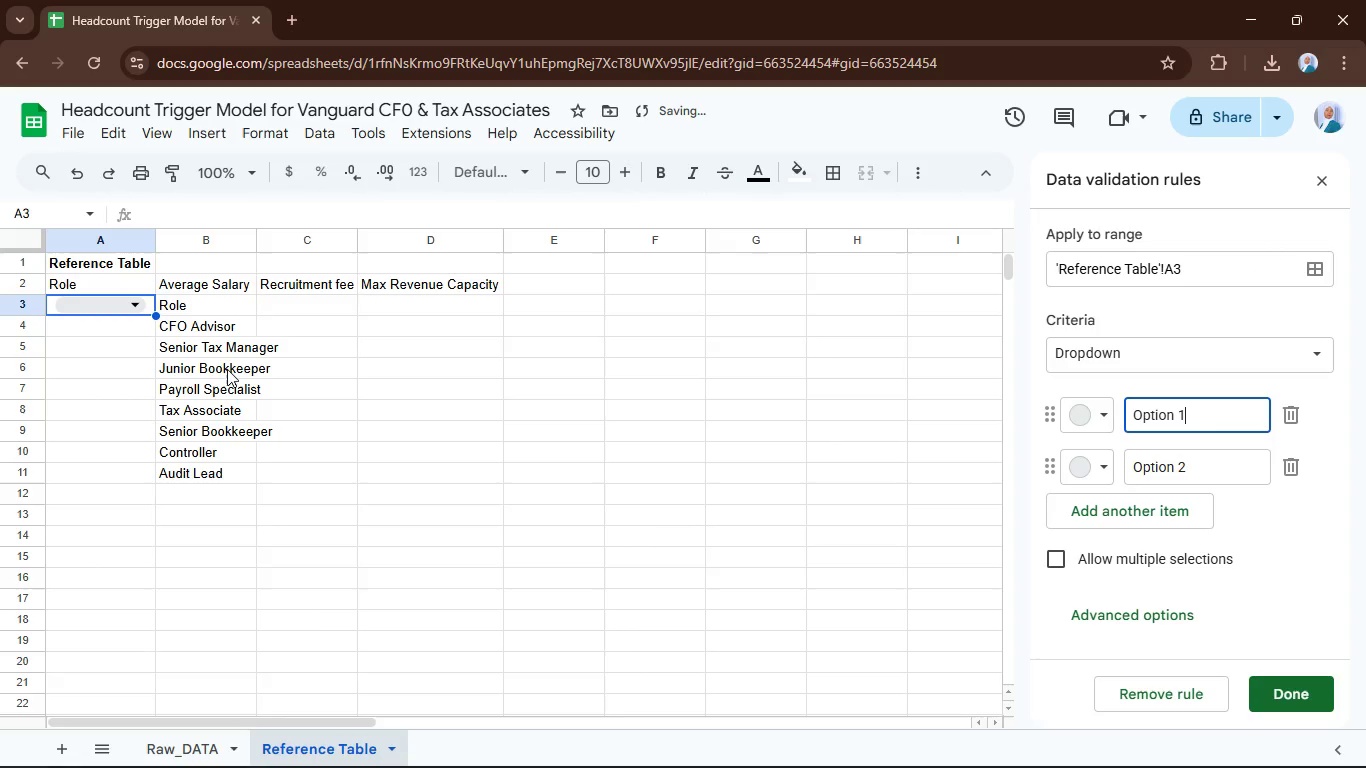 
left_click([197, 327])
 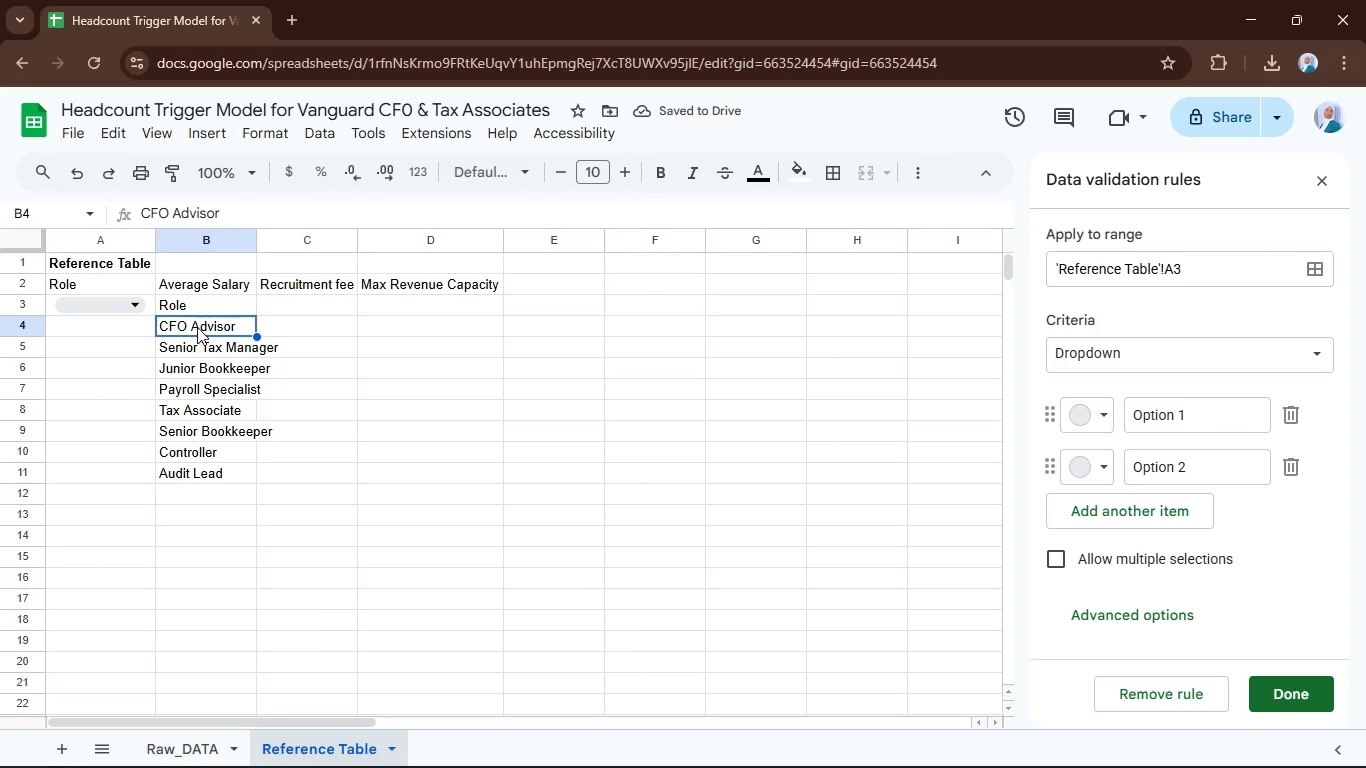 
right_click([197, 327])
 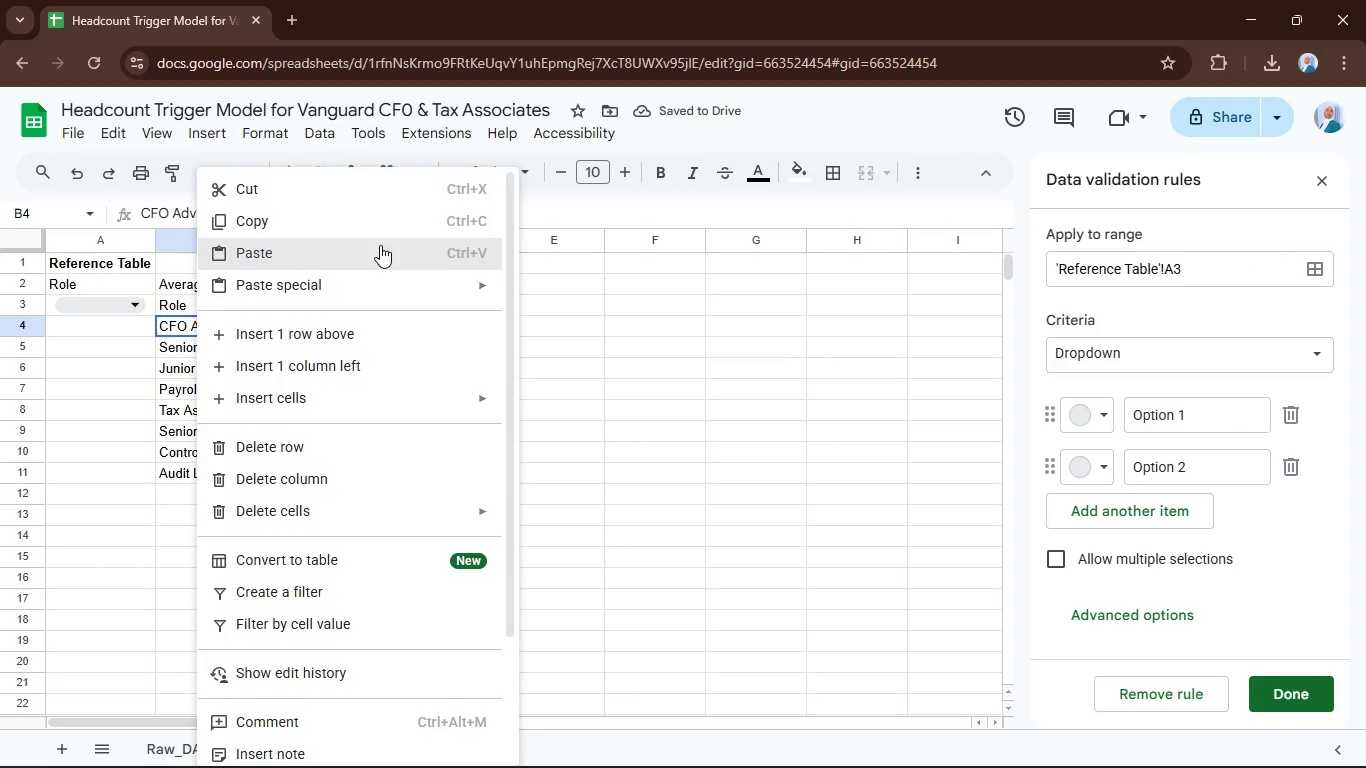 
left_click([371, 232])
 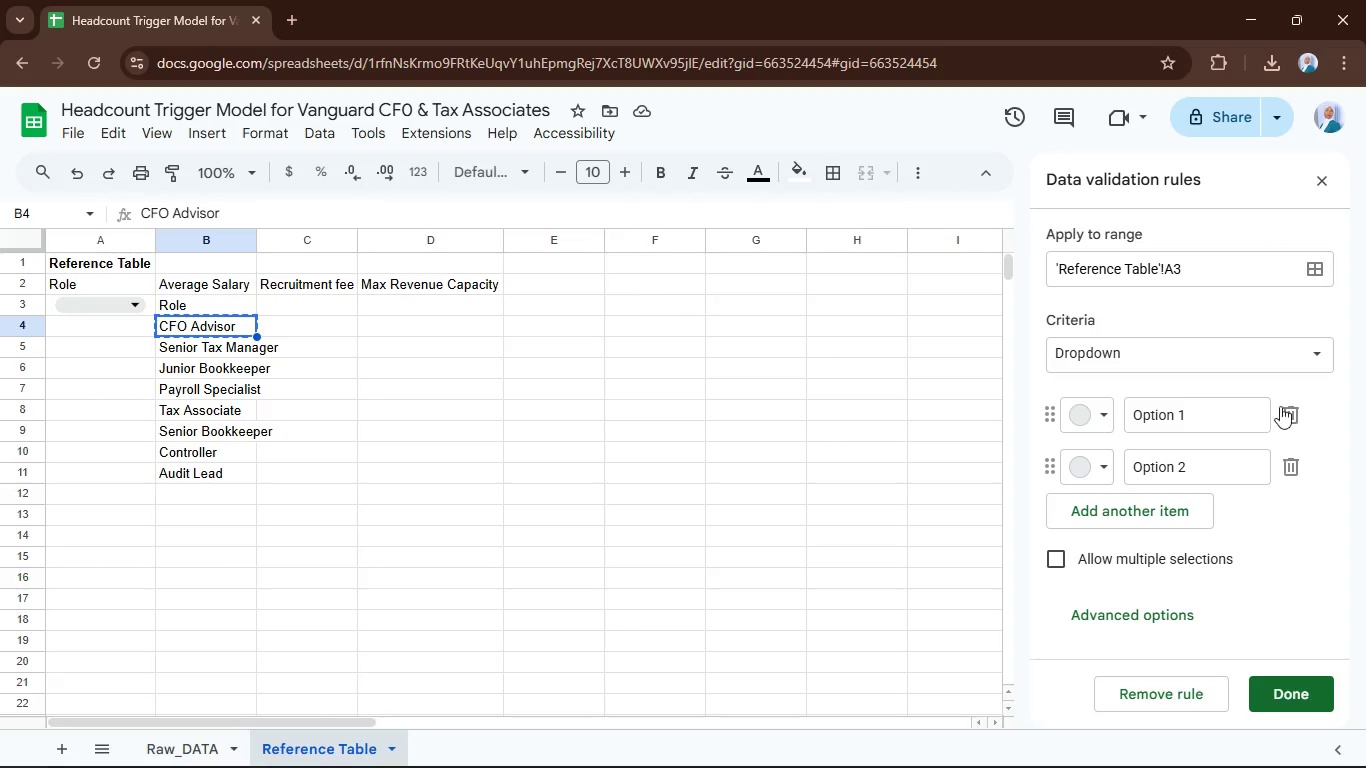 
left_click([1199, 411])
 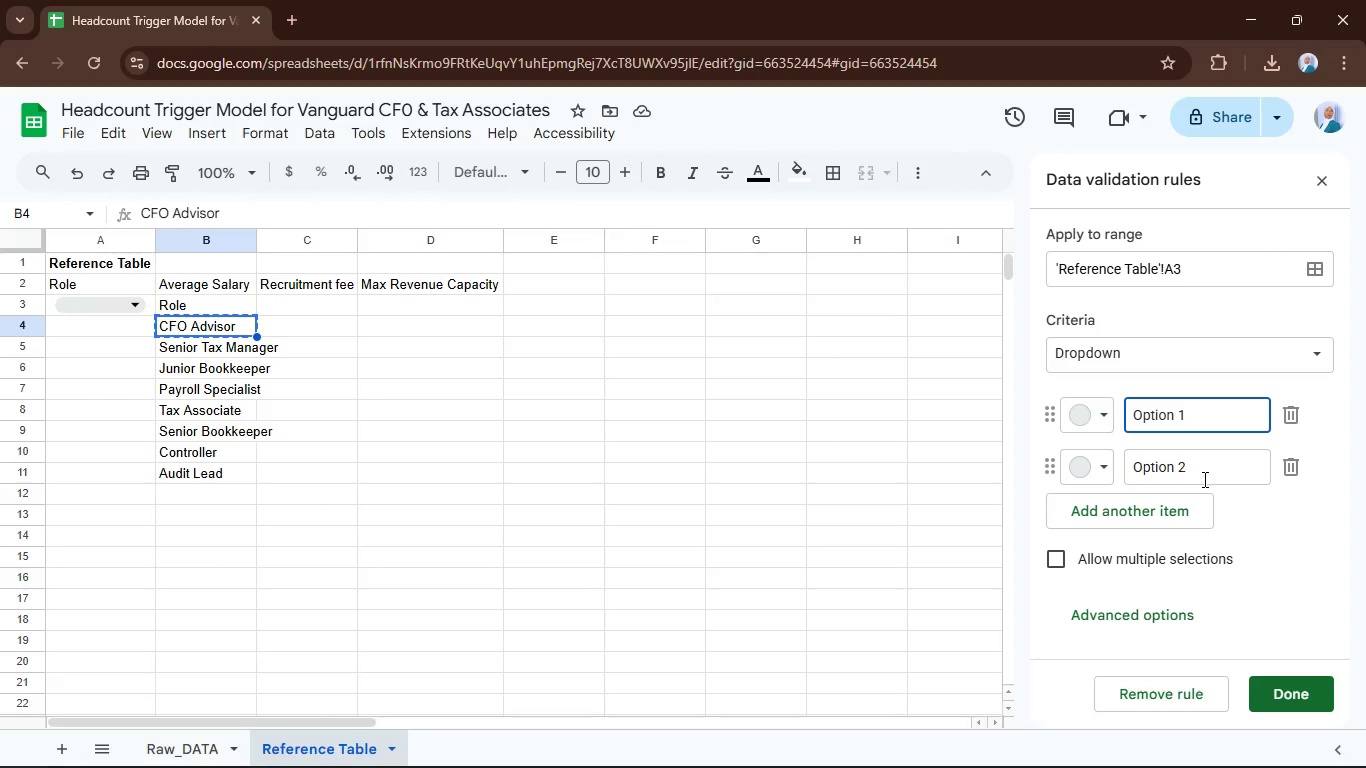 
key(Control+A)
 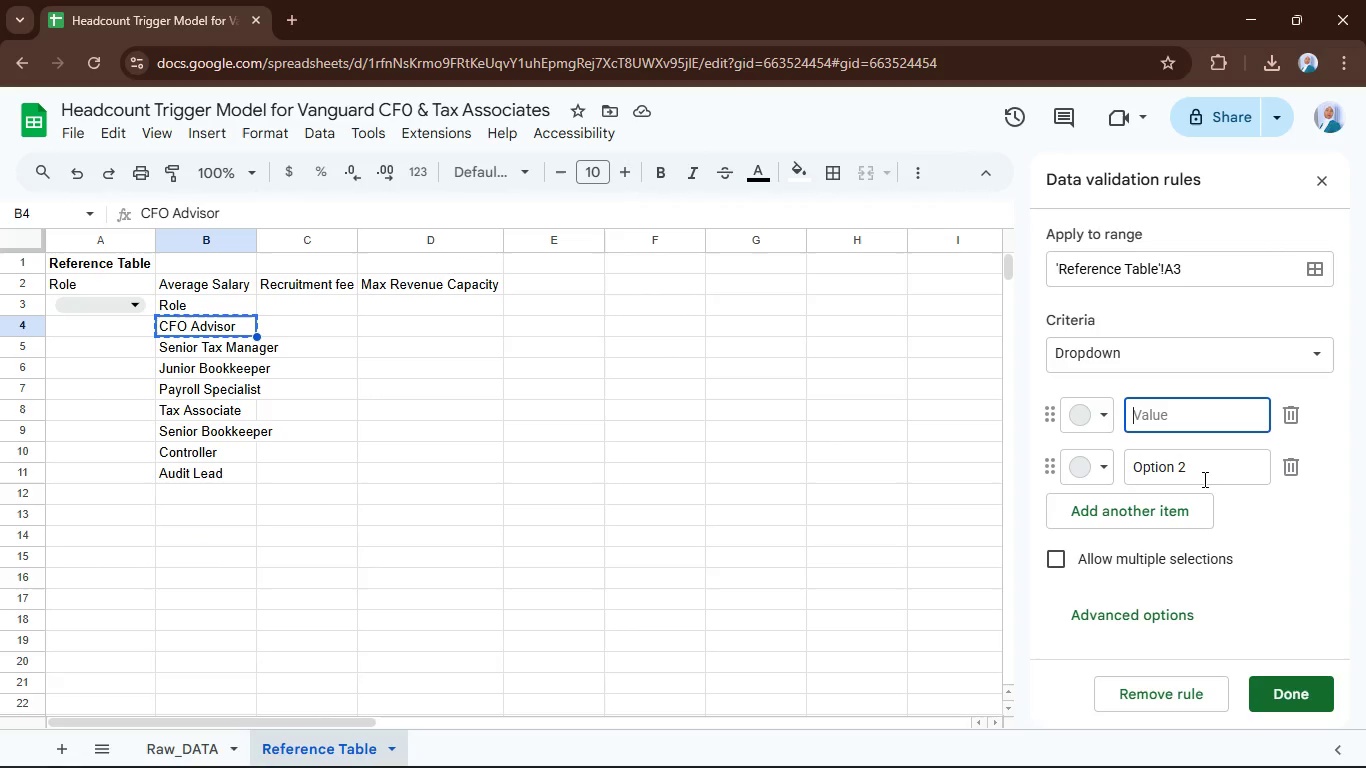 
key(Backspace)
type(CFO A)
 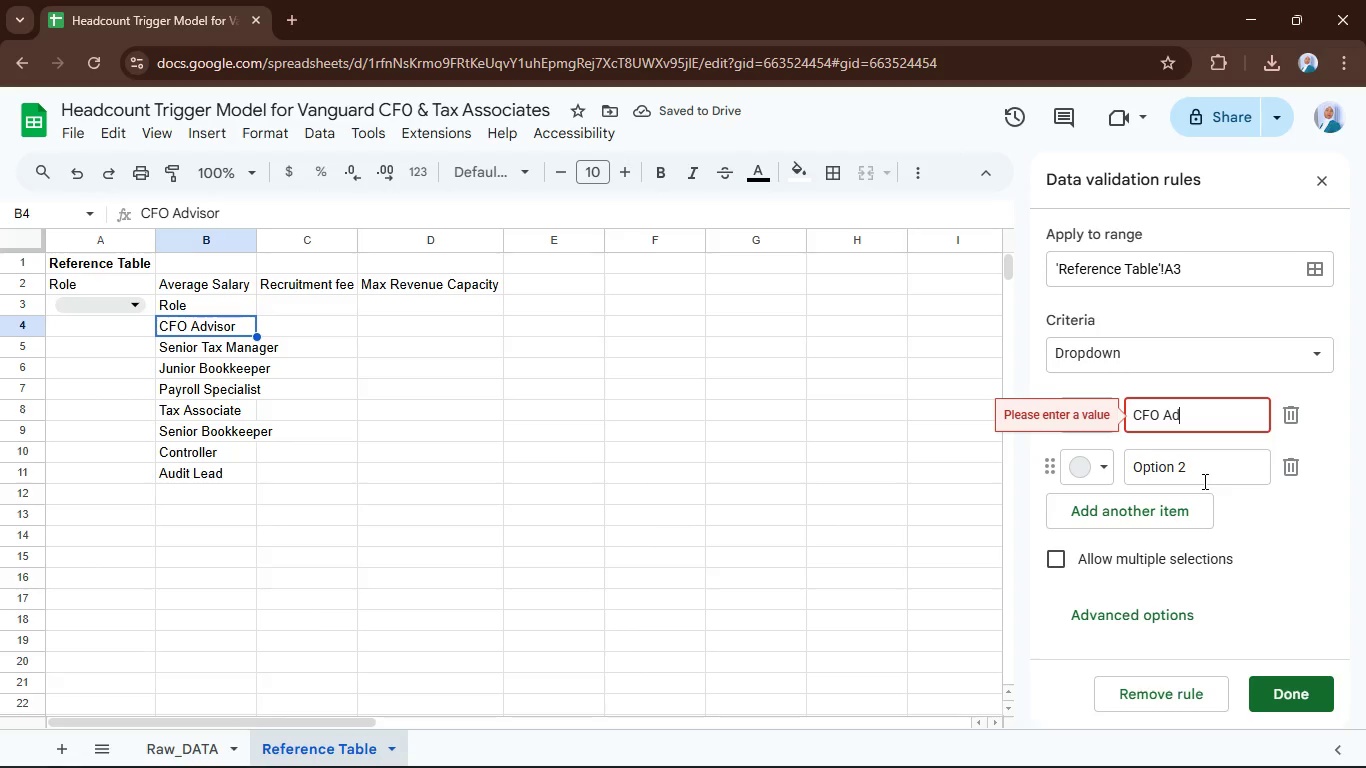 
 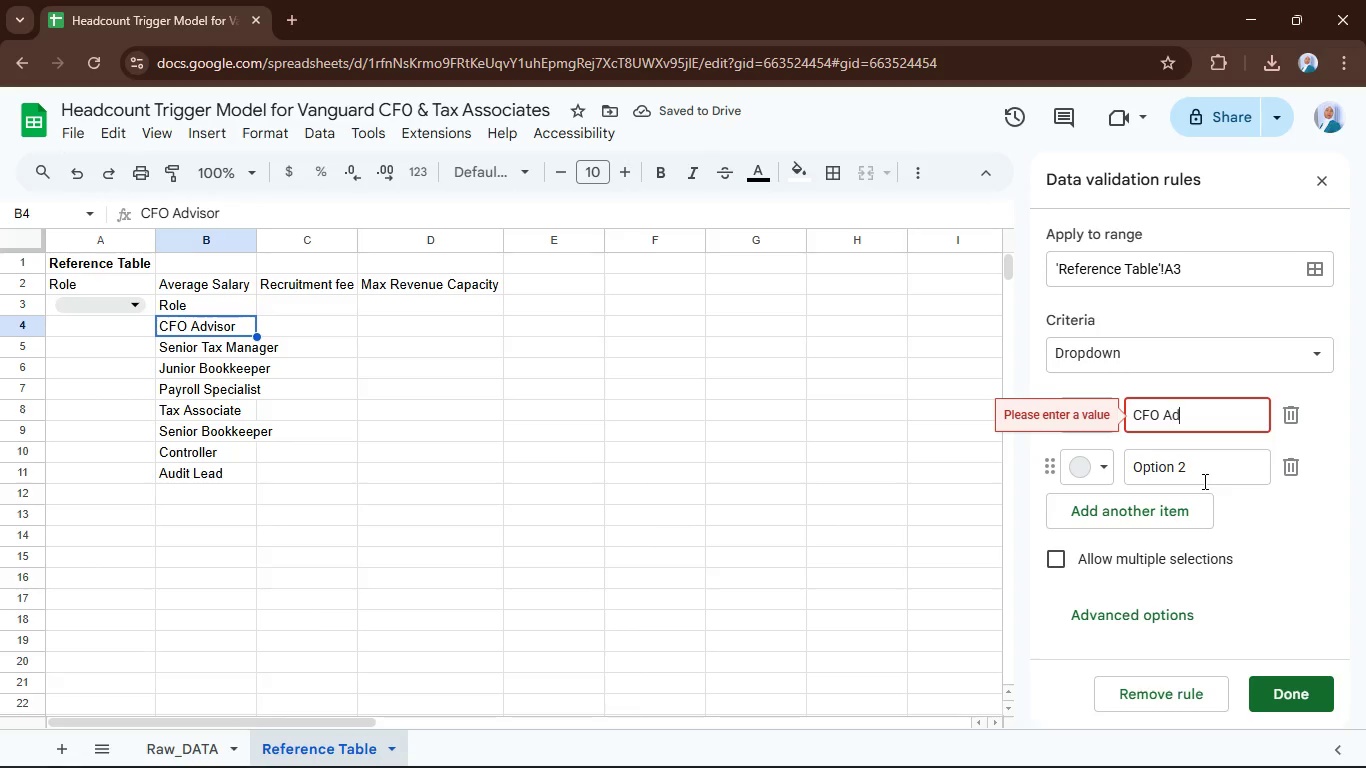 
type(dvisor)
key(Tab)
 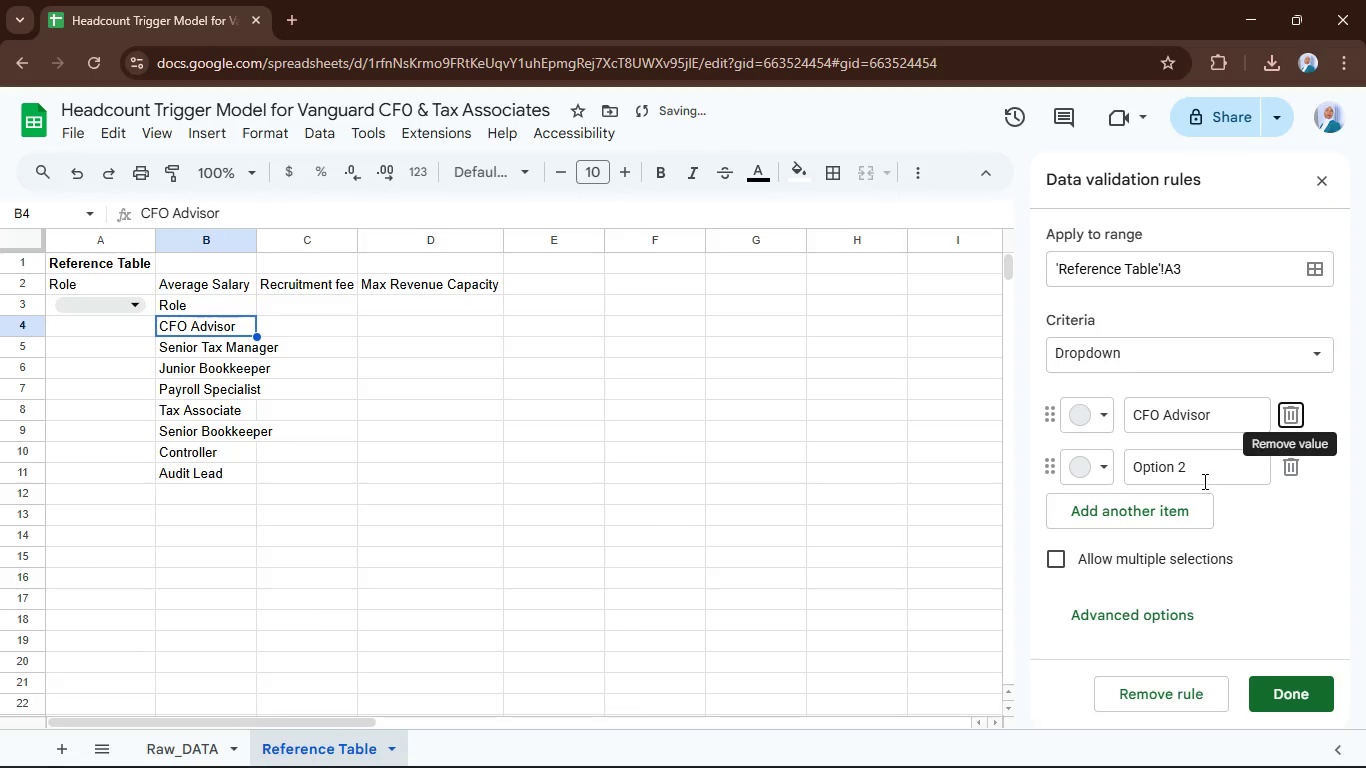 
left_click([1203, 481])
 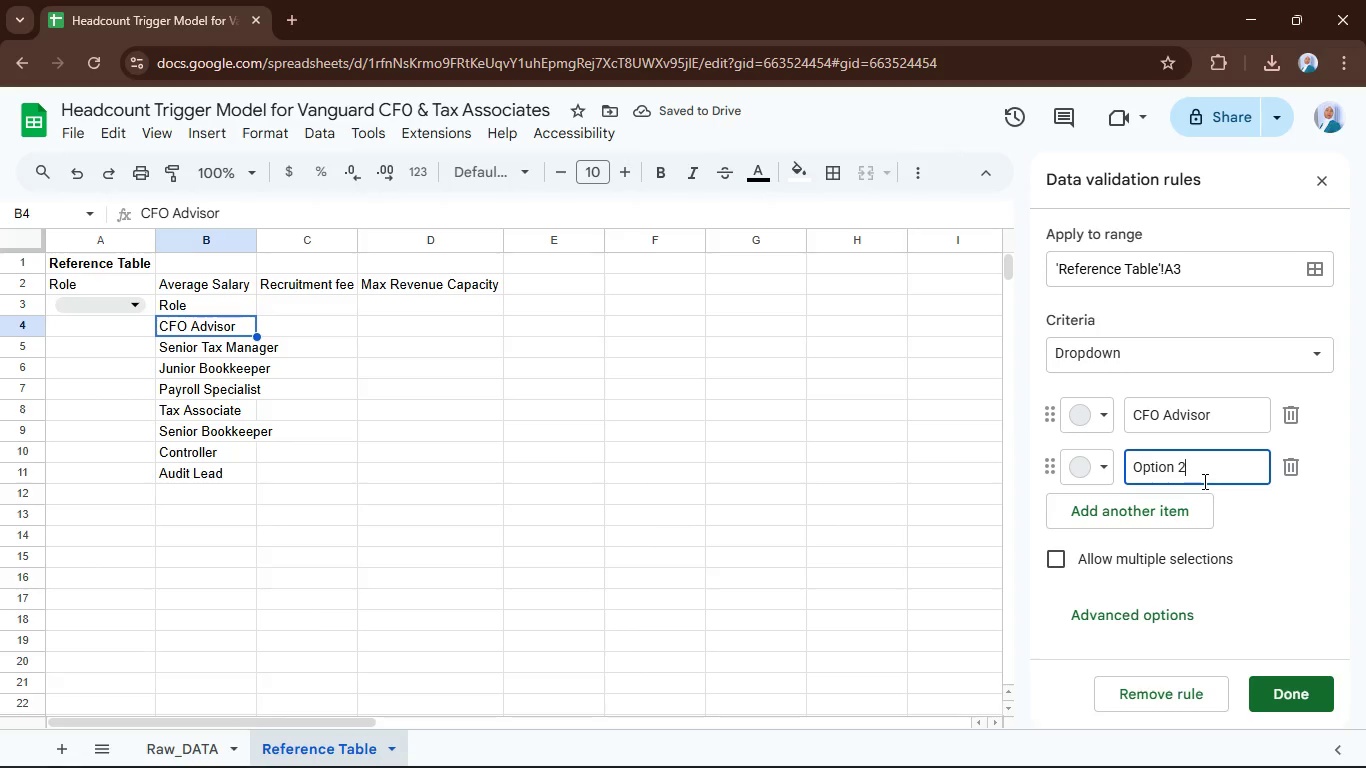 
key(Control+A)
 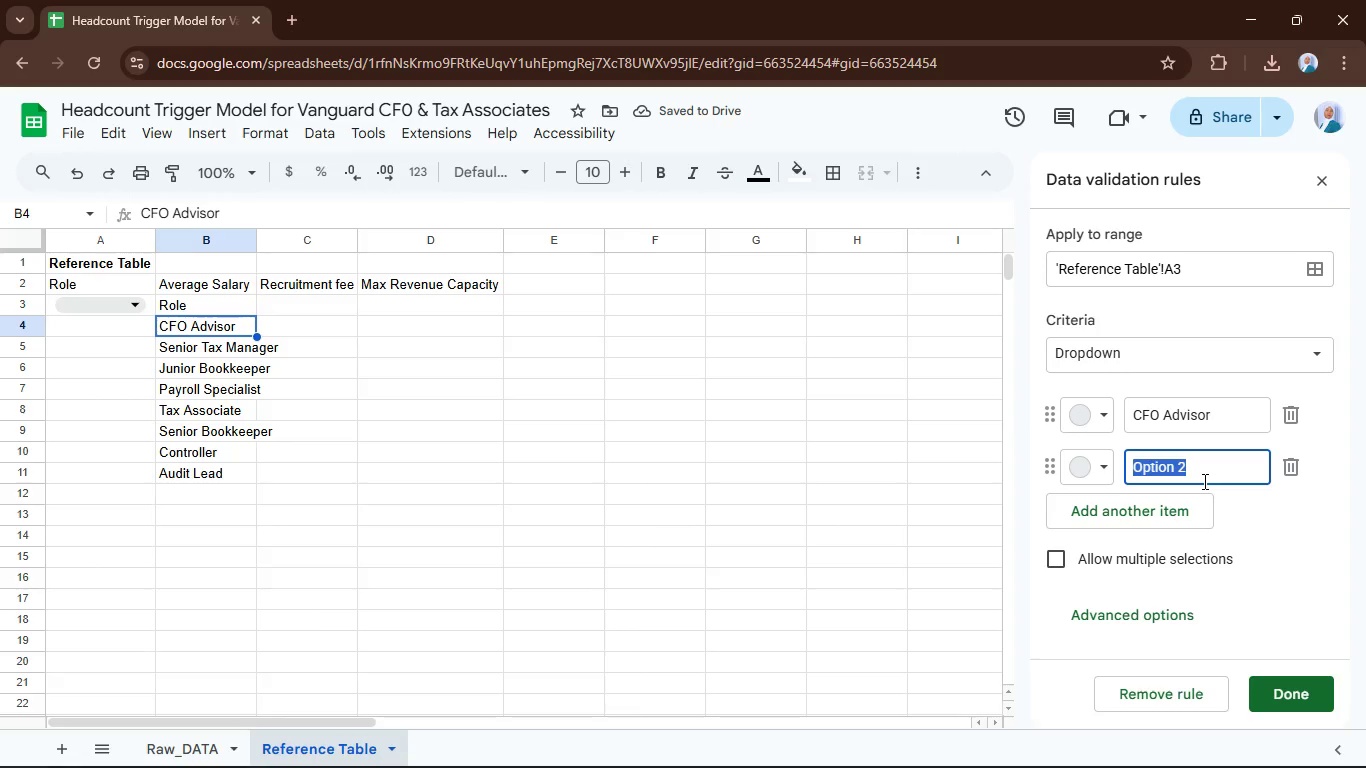 
type(Senior Tax Manager)
 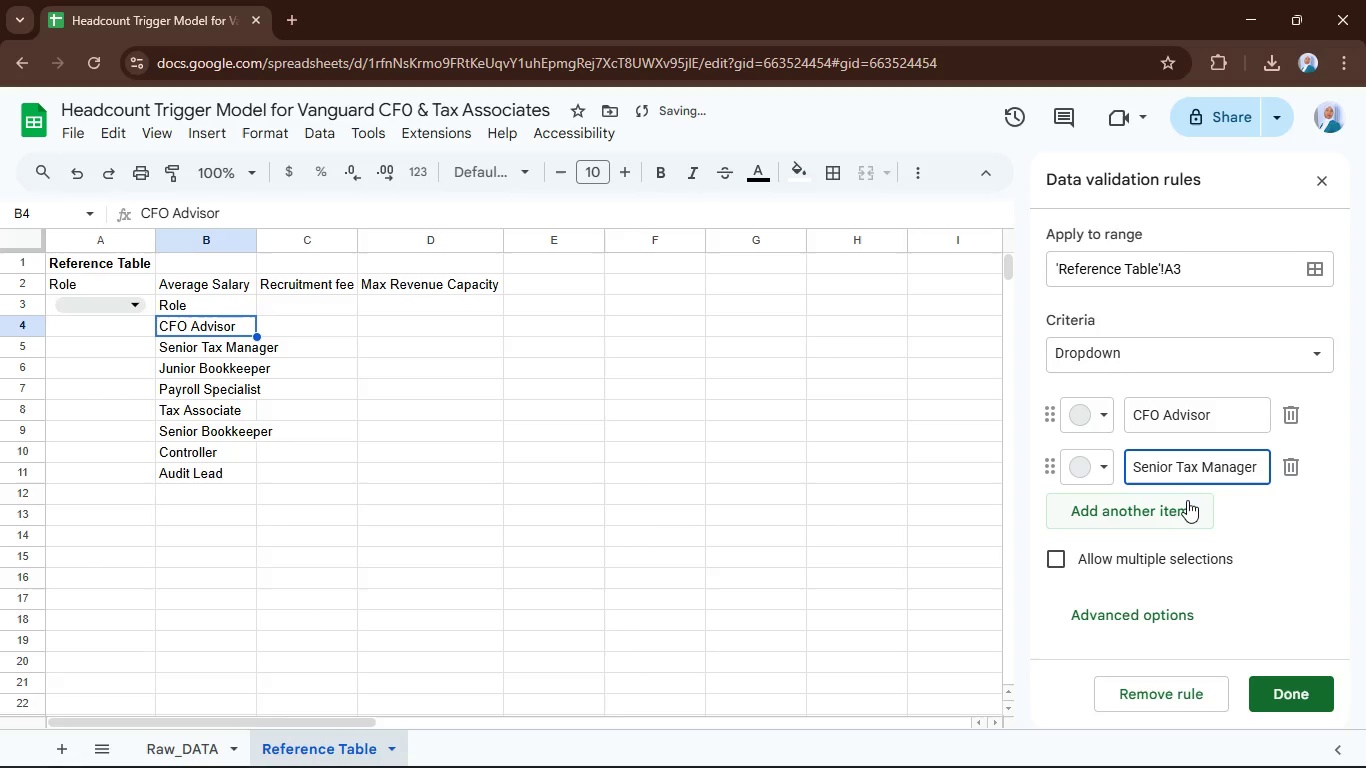 
left_click([1186, 505])
 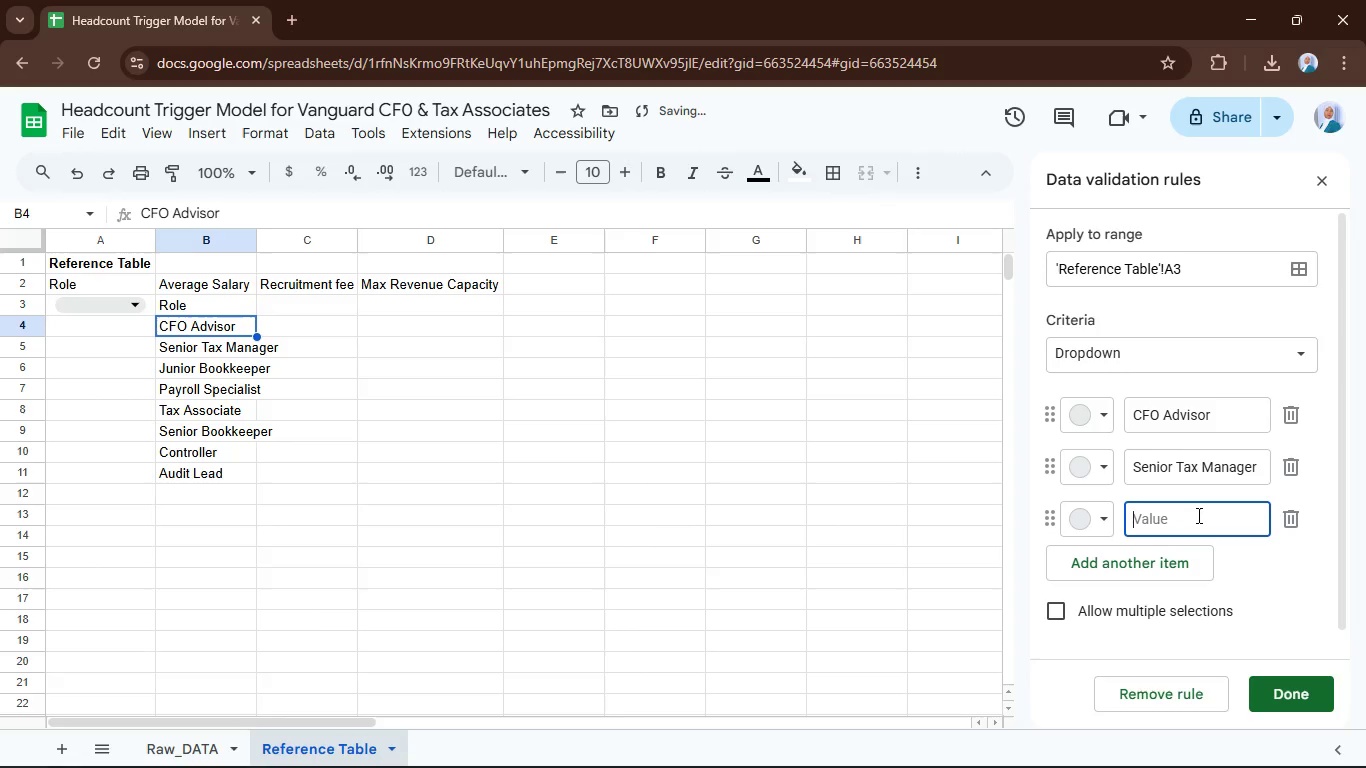 
type(Junior Bii)
key(Backspace)
key(Backspace)
type(ookkeeper)
 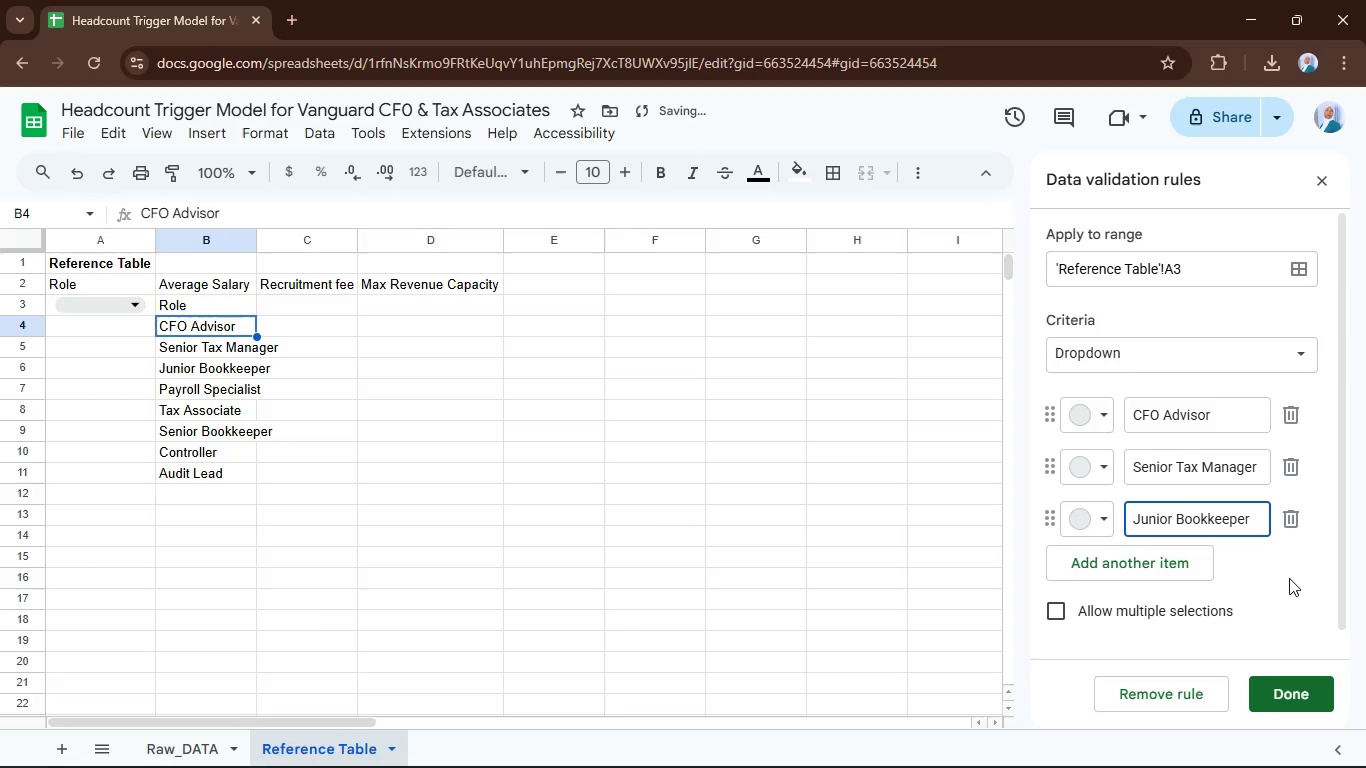 
left_click([1197, 570])
 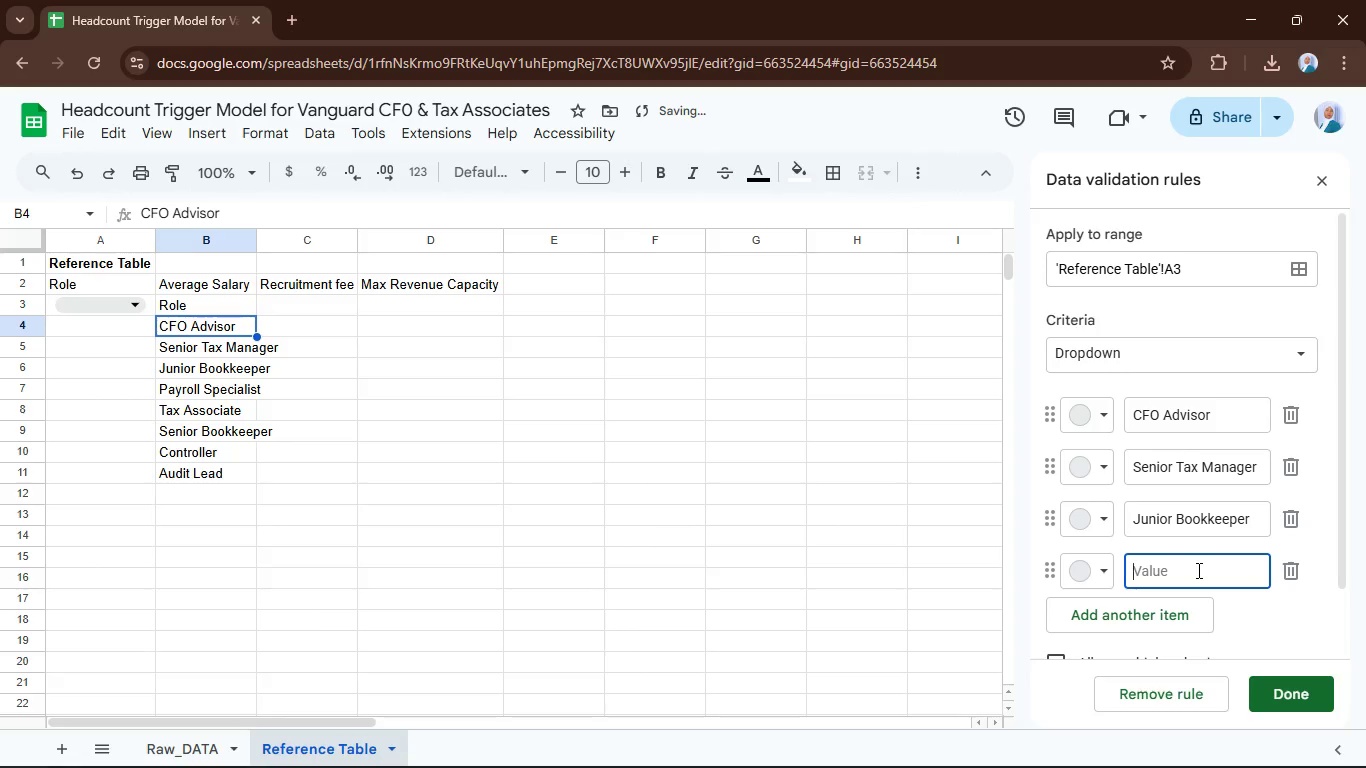 
type(Payroll R)
key(Backspace)
type(Specialist)
 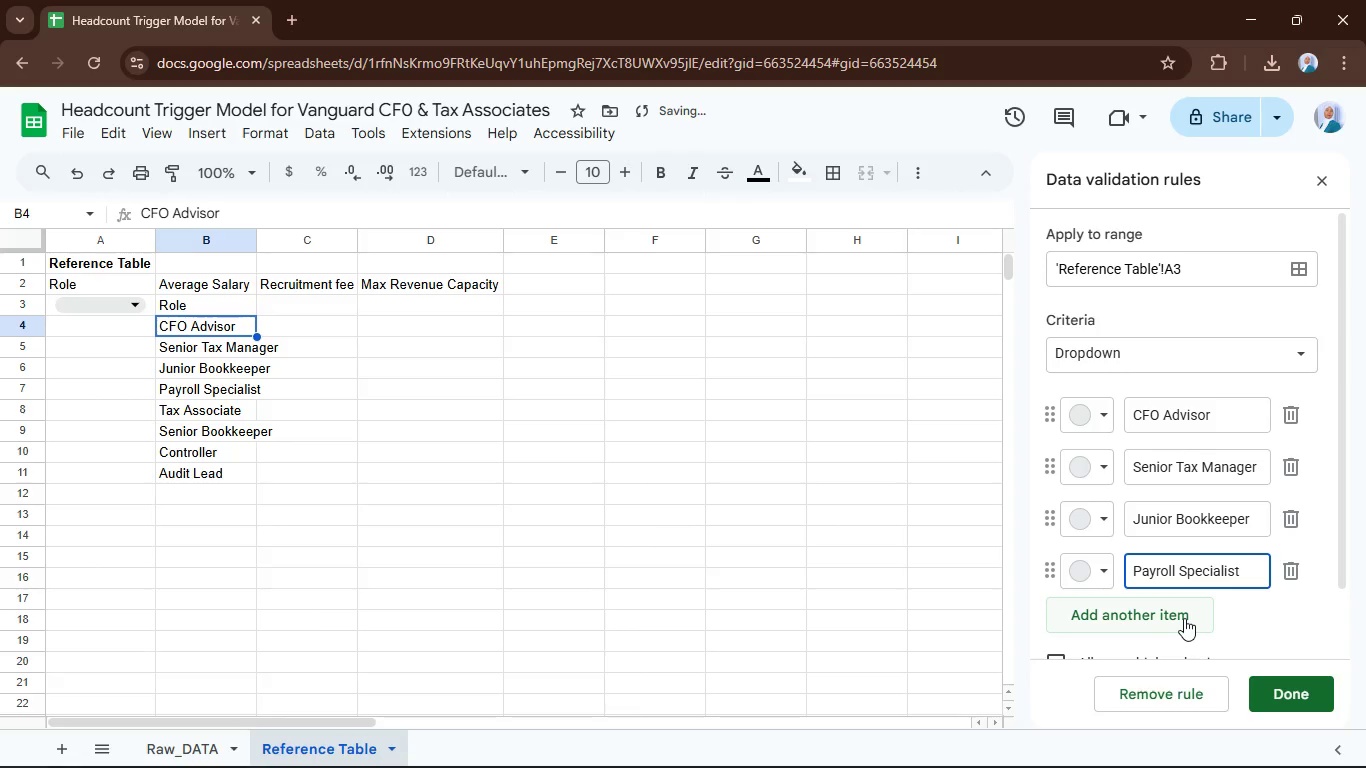 
left_click([1184, 618])
 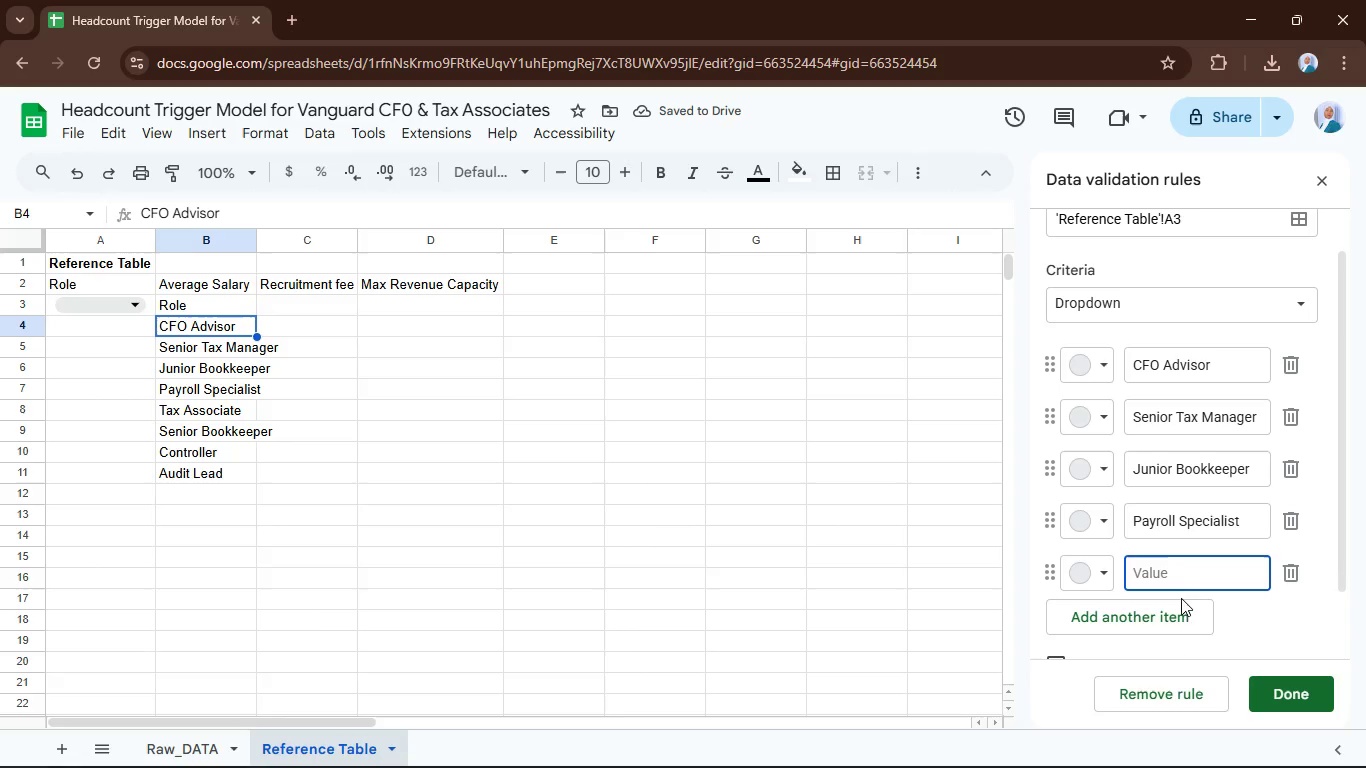 
type(Tax Associate)
 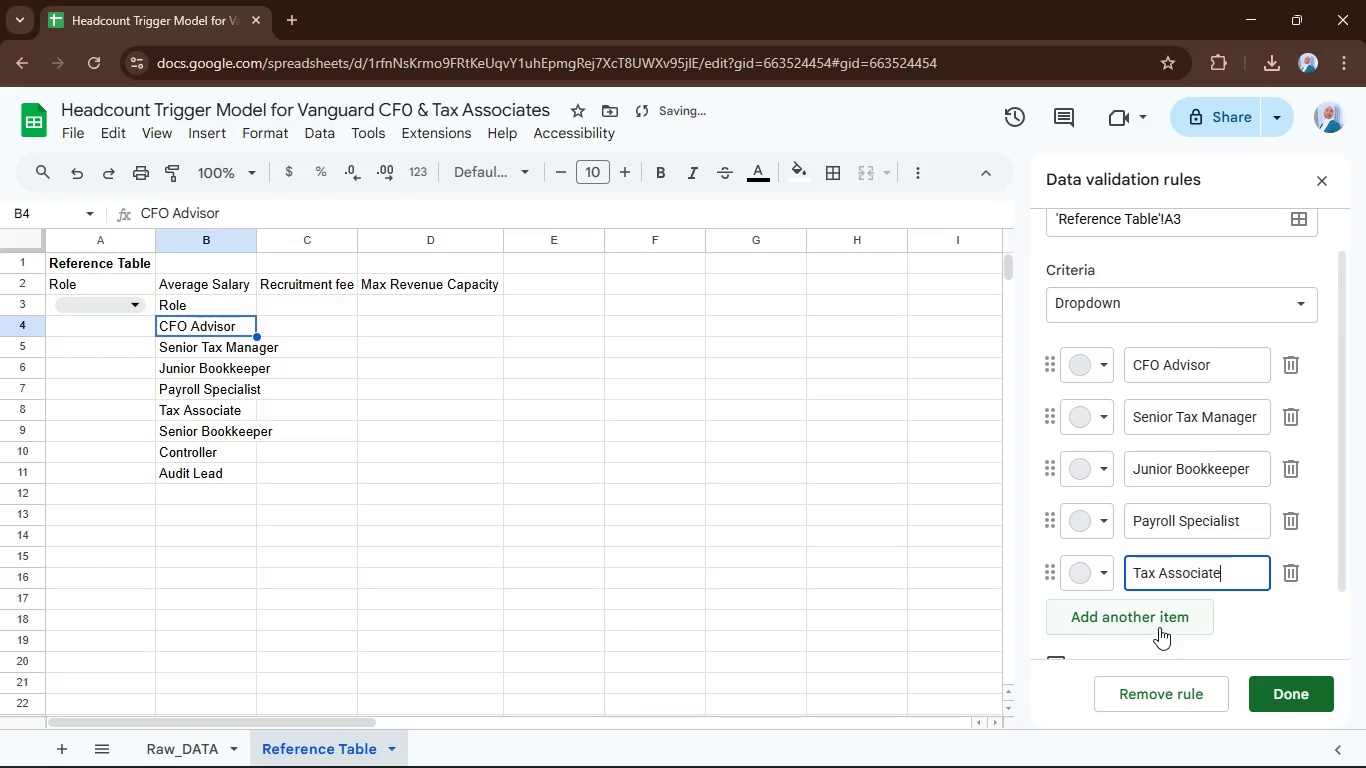 
left_click([1157, 621])
 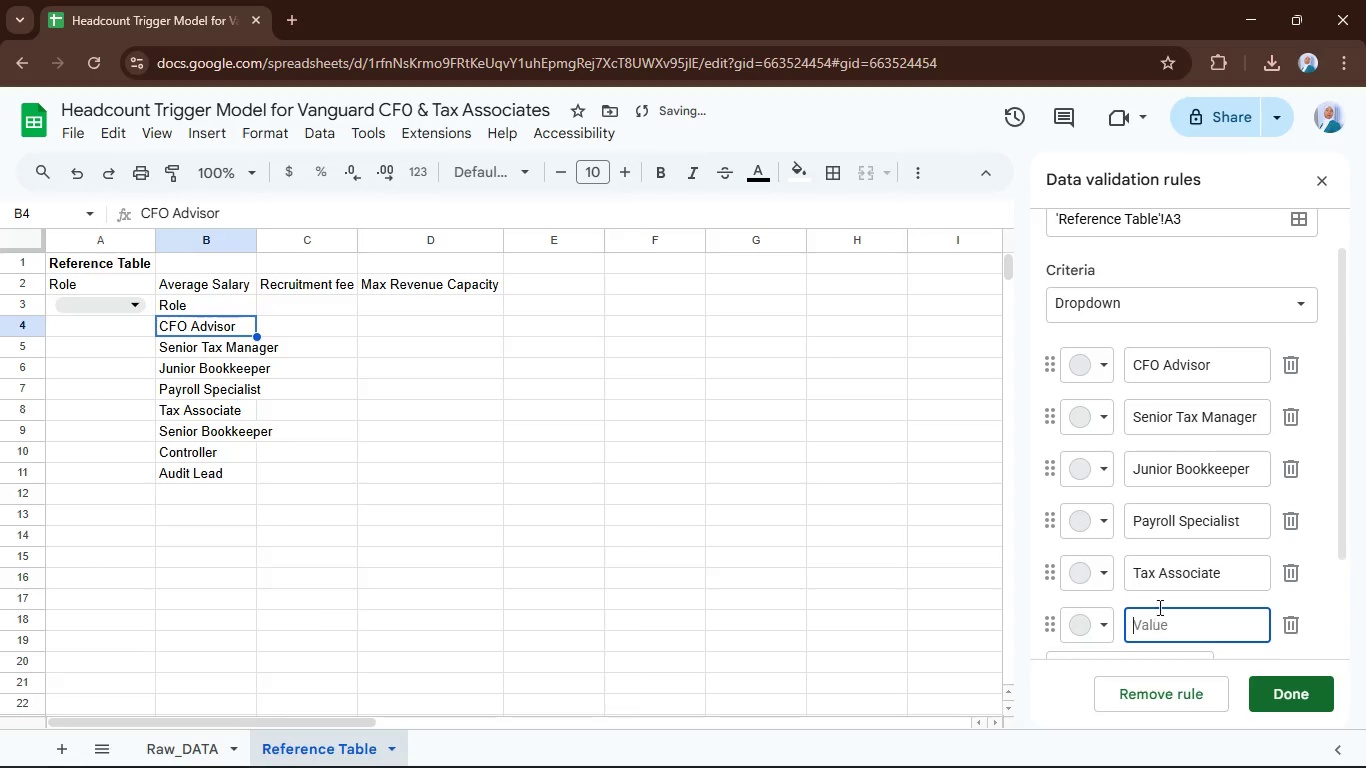 
mouse_move([1165, 539])
 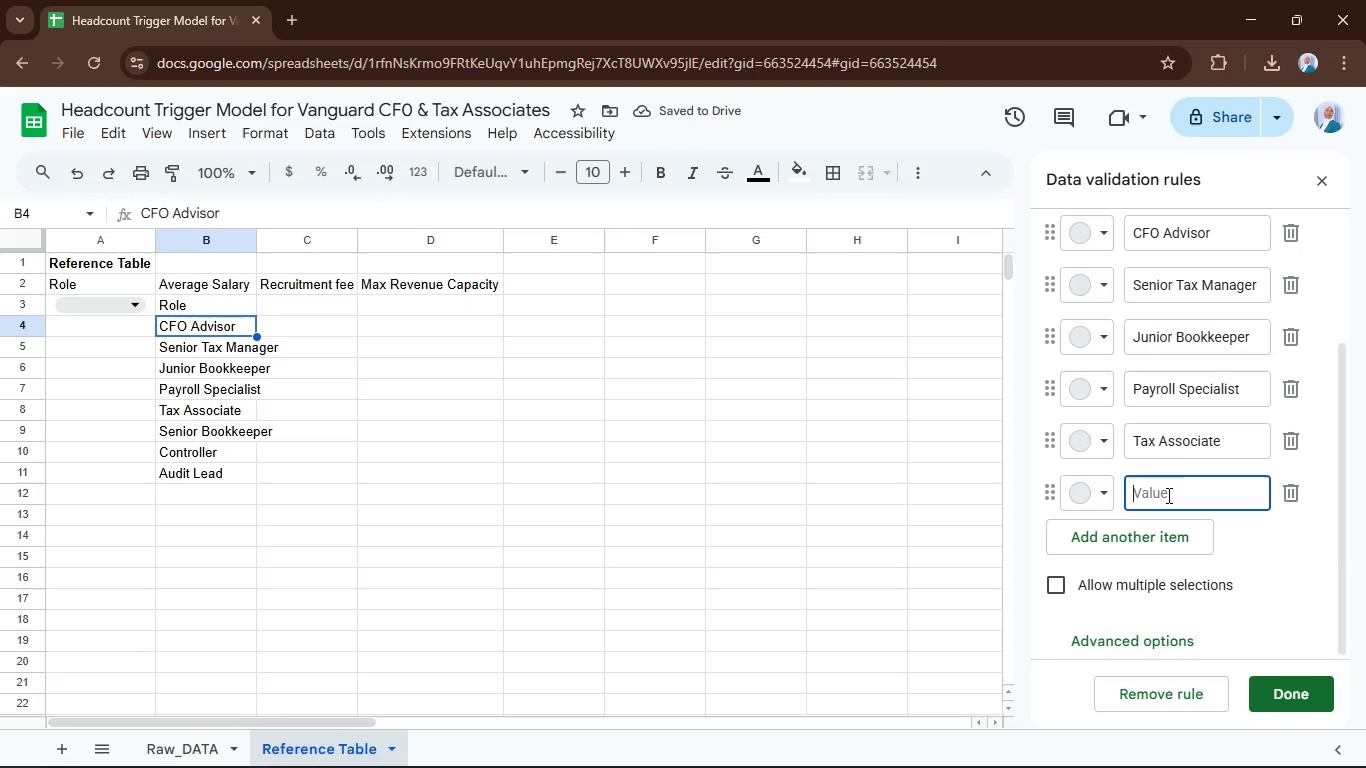 
left_click([1167, 495])
 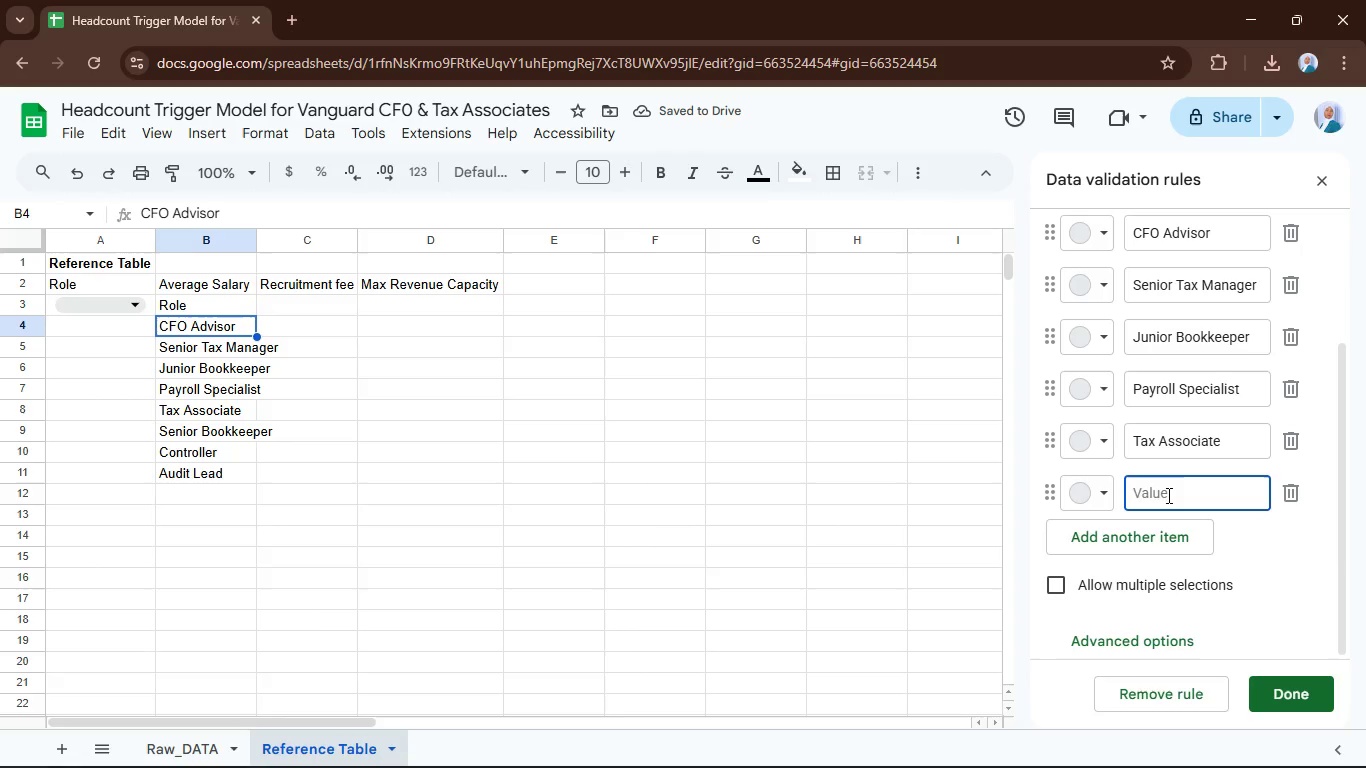 
type(Senior Bookkeeper)
 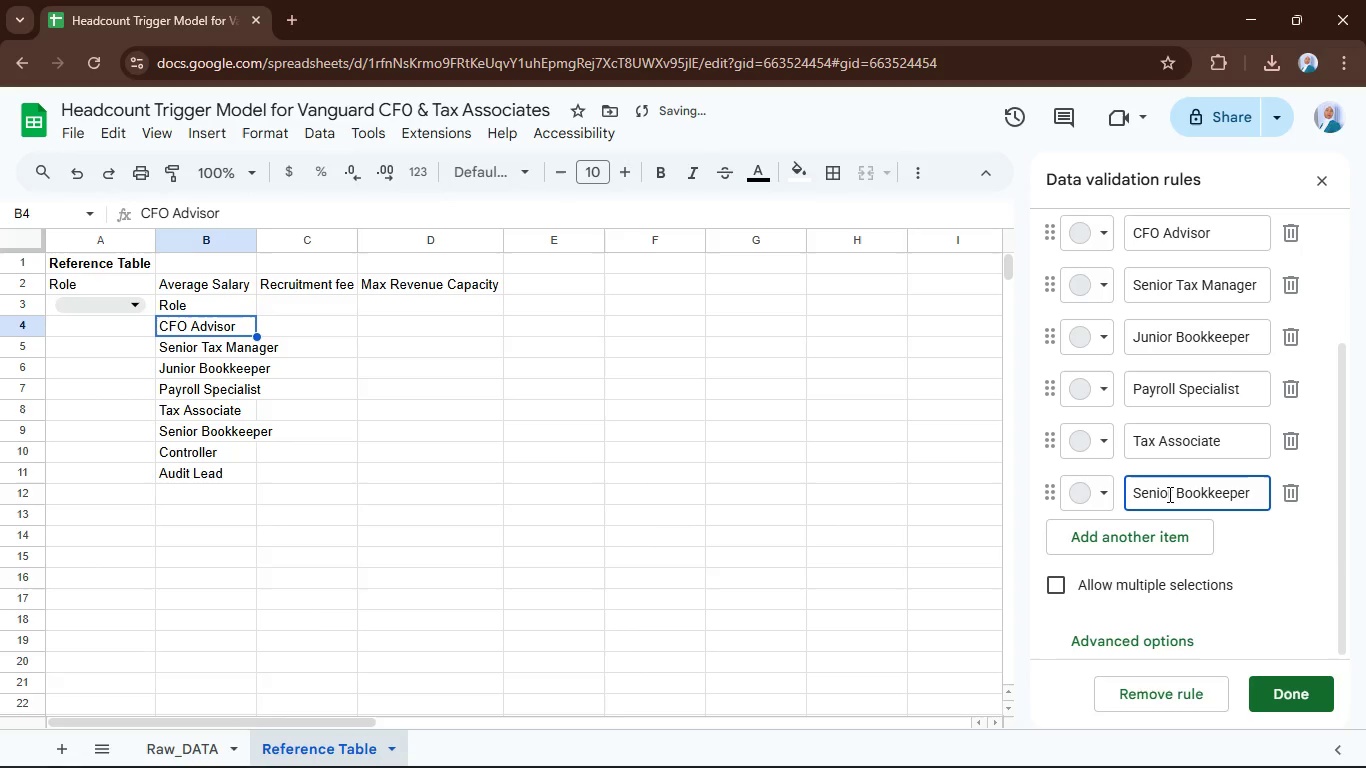 
left_click([1163, 539])
 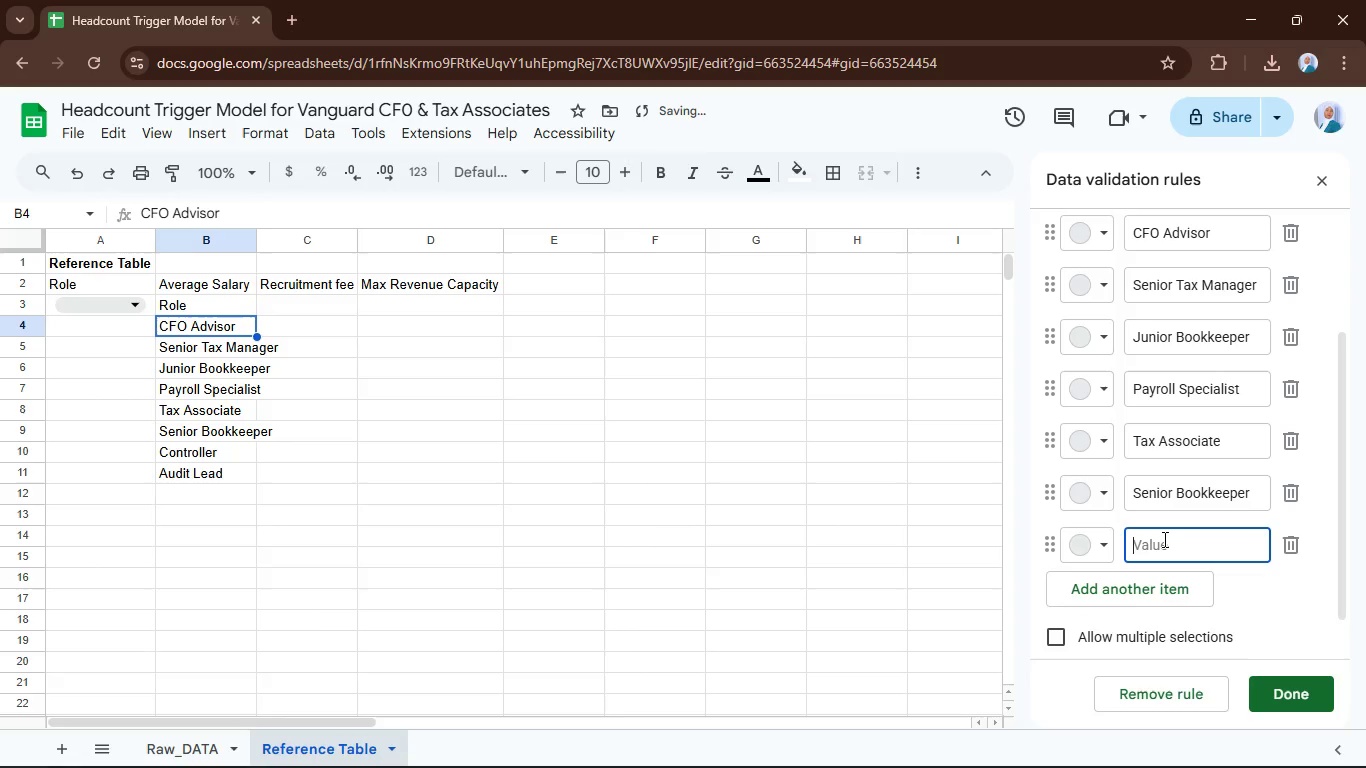 
type(Cot)
key(Backspace)
type(ntroller)
 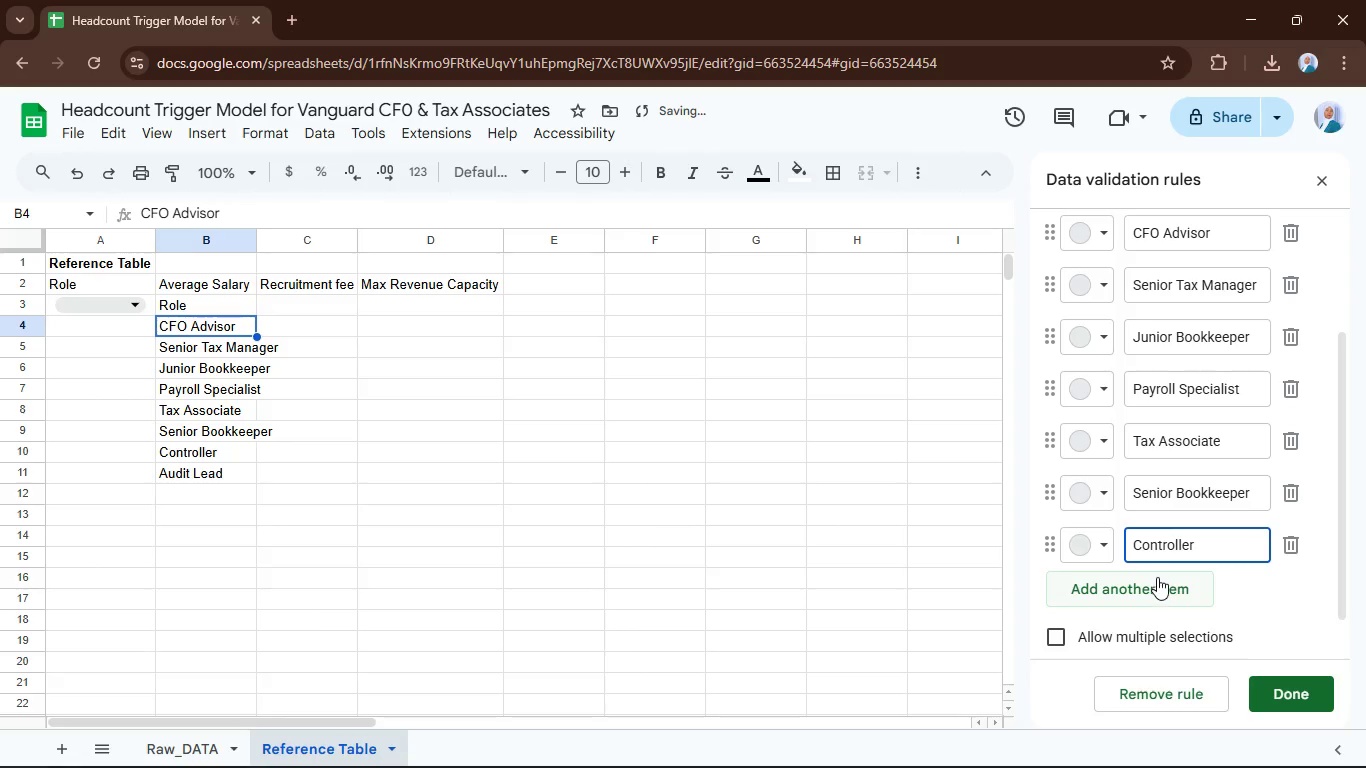 
left_click([1157, 585])
 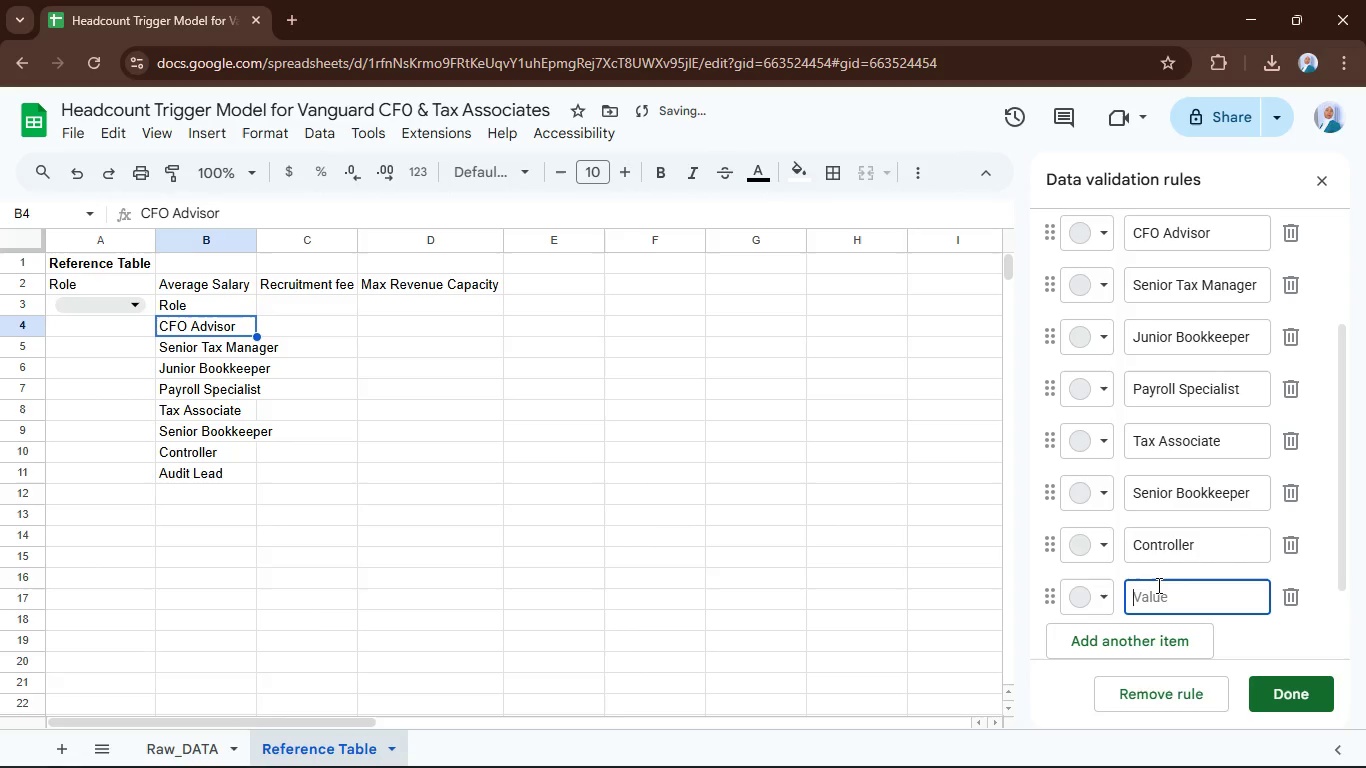 
type(Audit LEa)
key(Backspace)
key(Backspace)
type(ead)
 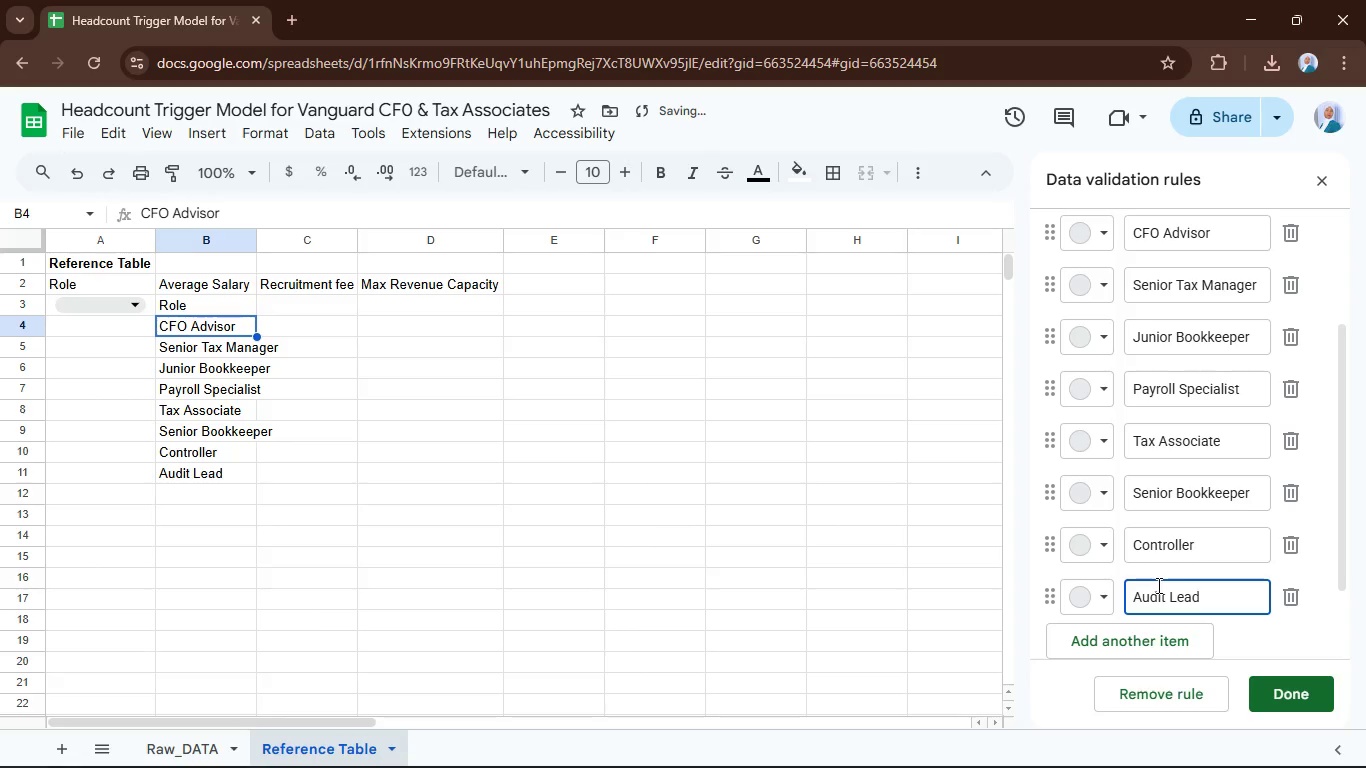 
left_click([1306, 699])
 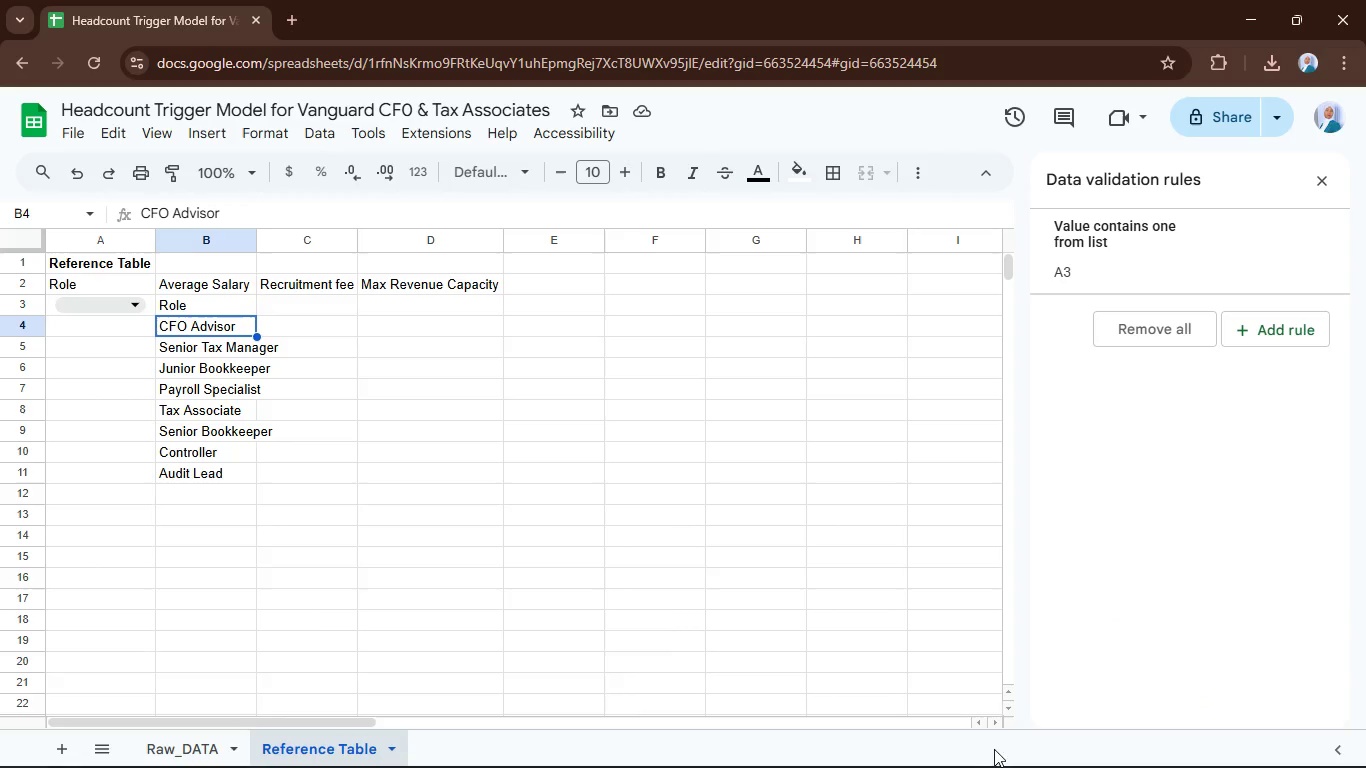 
wait(8.72)
 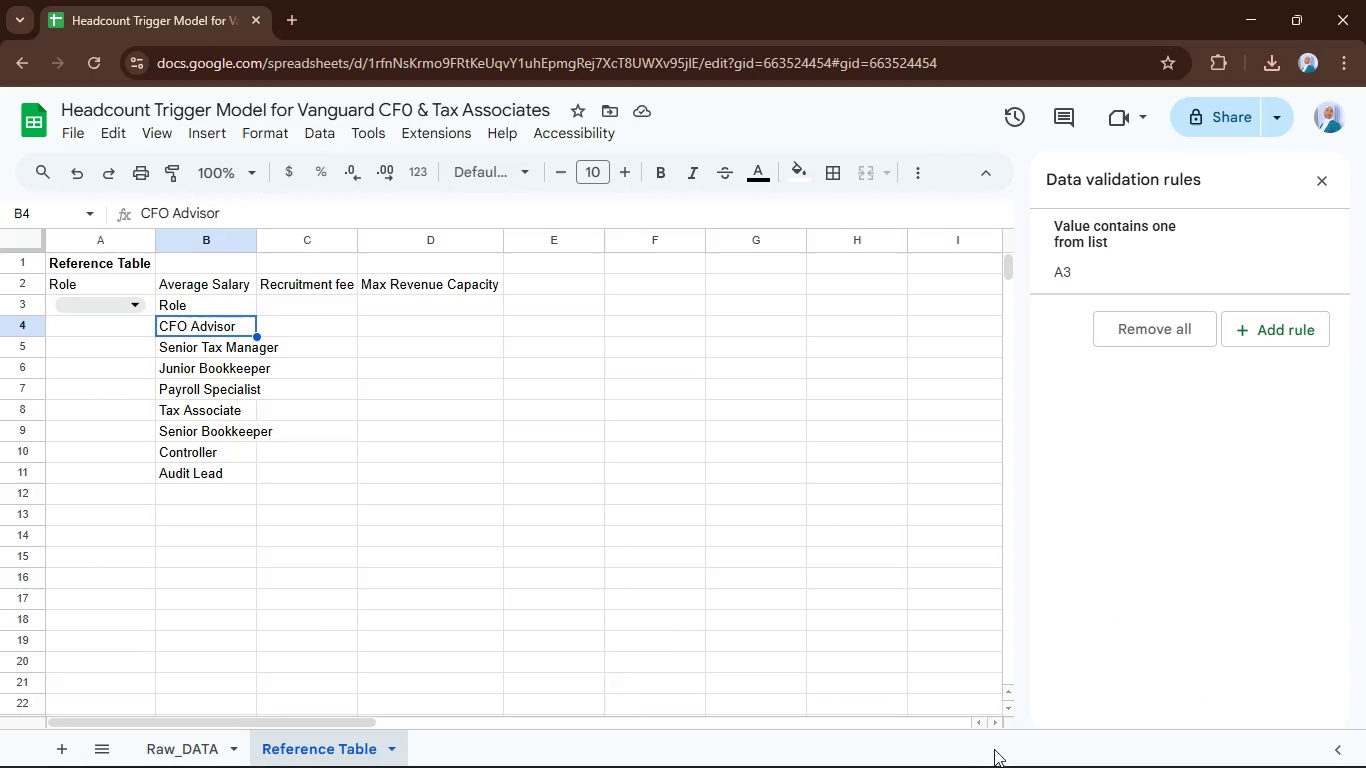 
left_click([151, 310])
 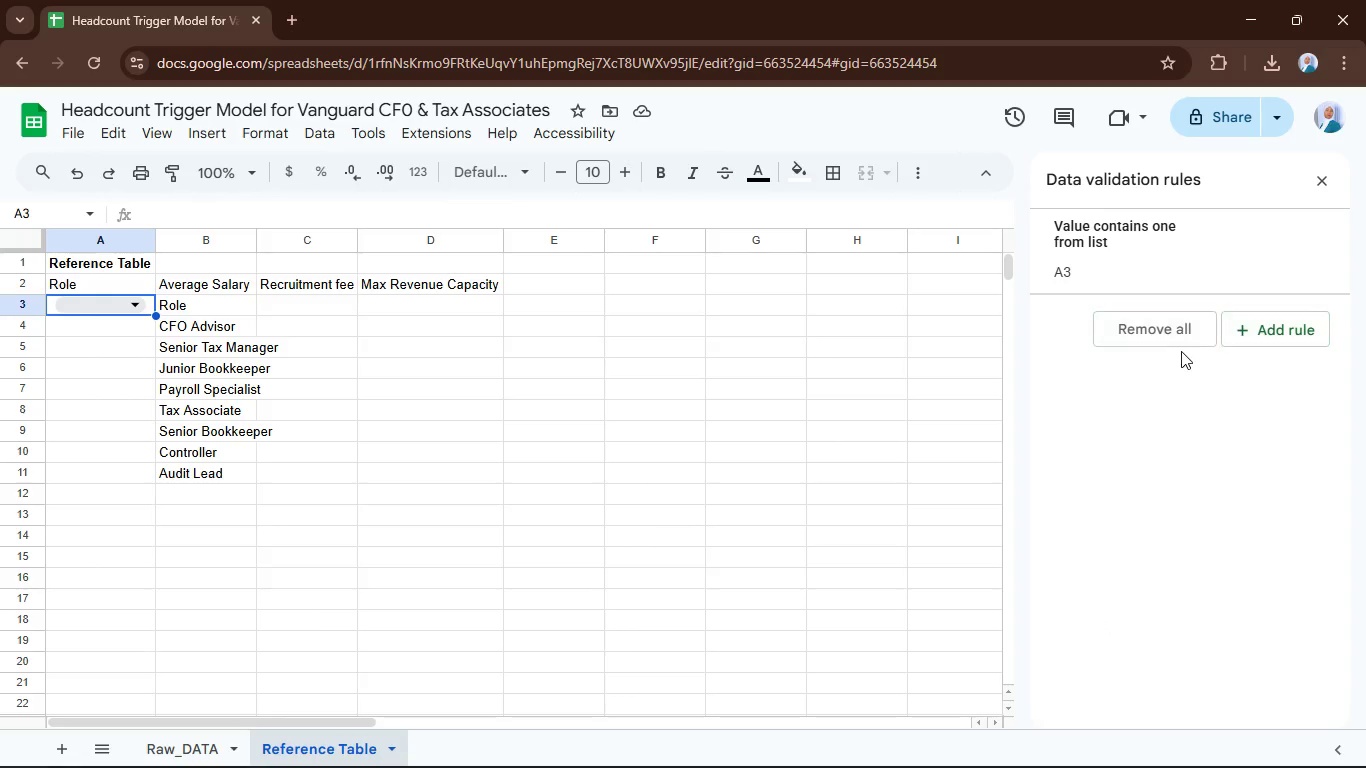 
left_click([1169, 339])
 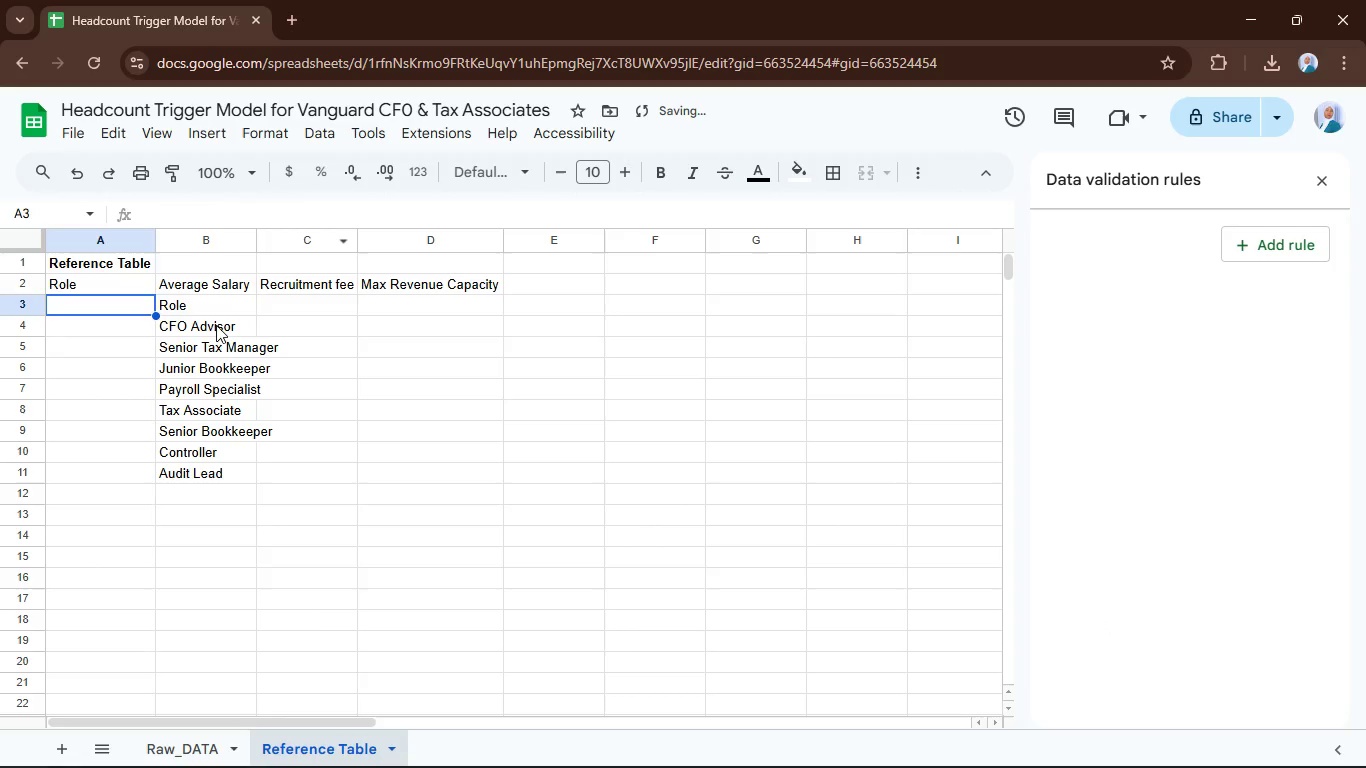 
hold_key(key=ShiftLeft, duration=0.83)
hold_key(key=ControlLeft, duration=0.5)
left_click([229, 469])
 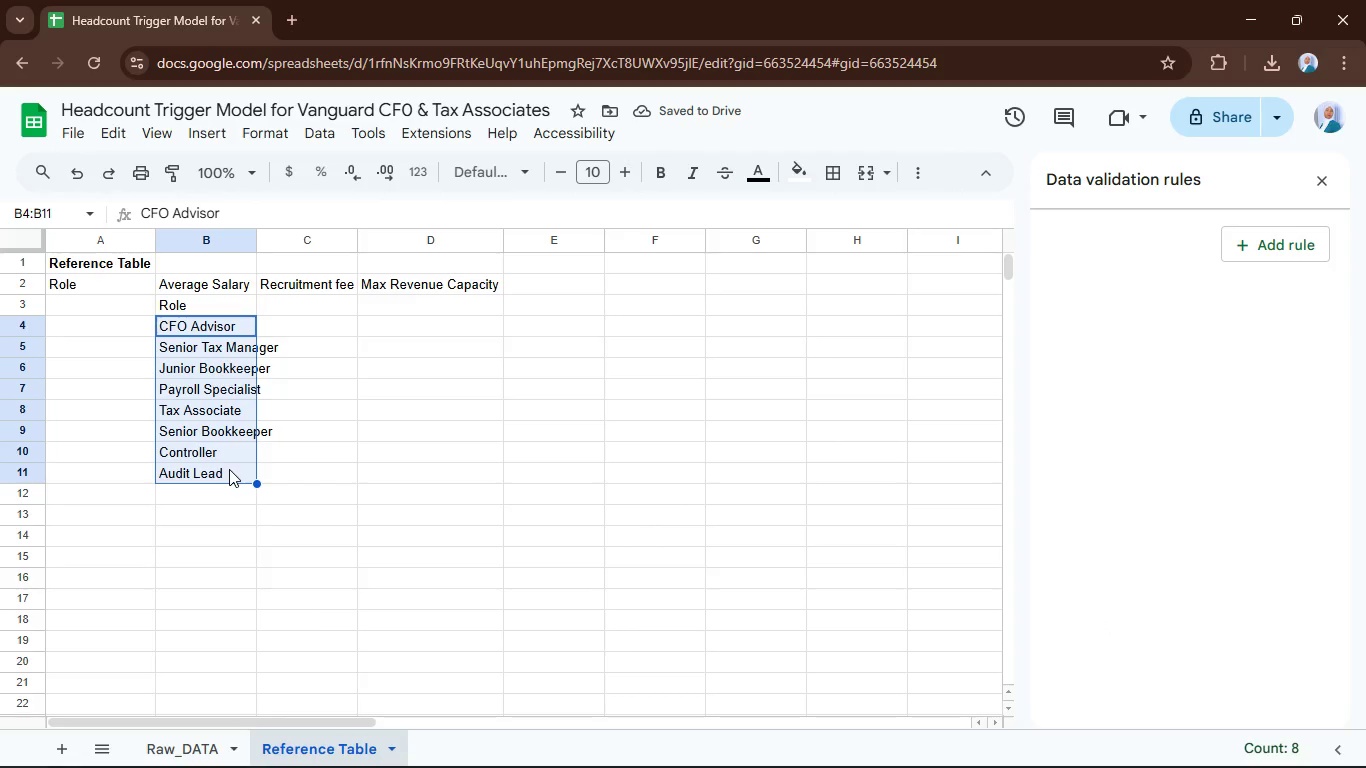 
hold_key(key=ControlLeft, duration=0.61)
 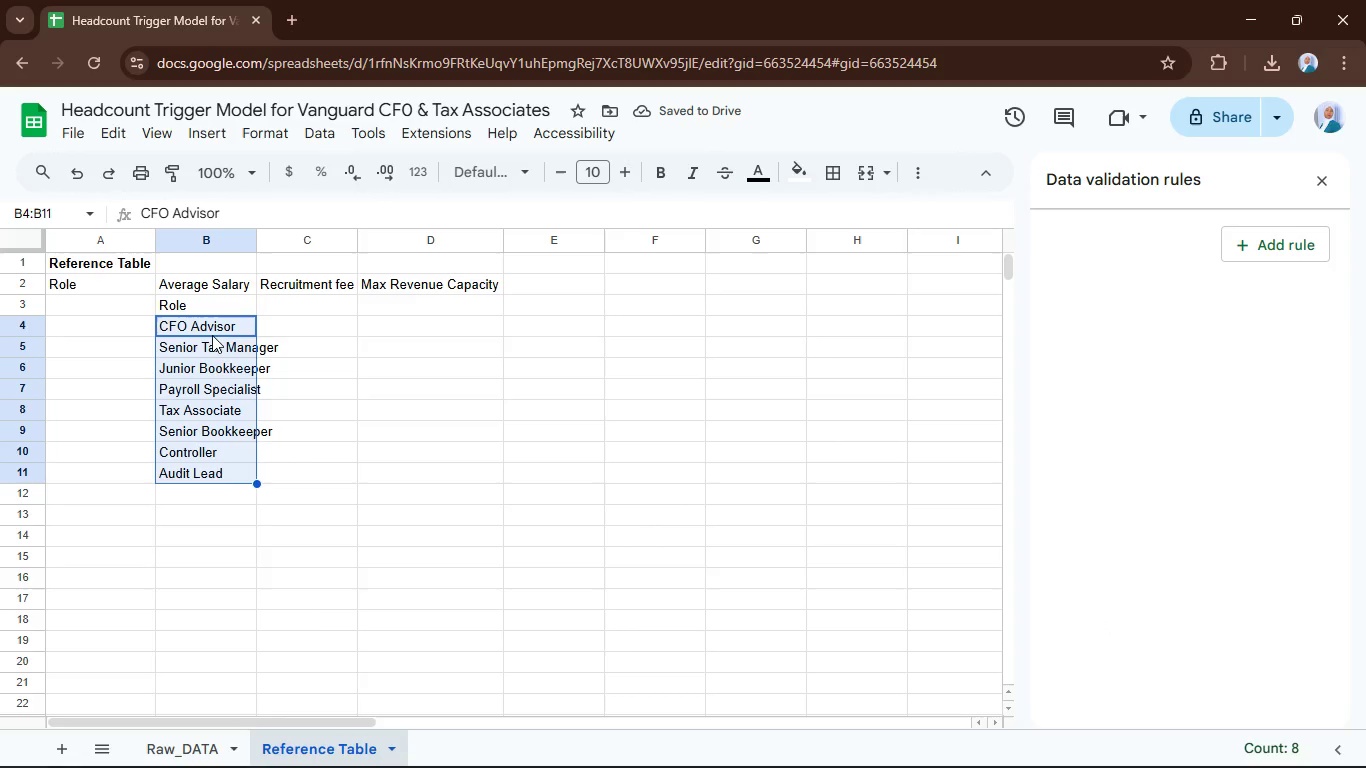 
key(Control+ControlLeft)
 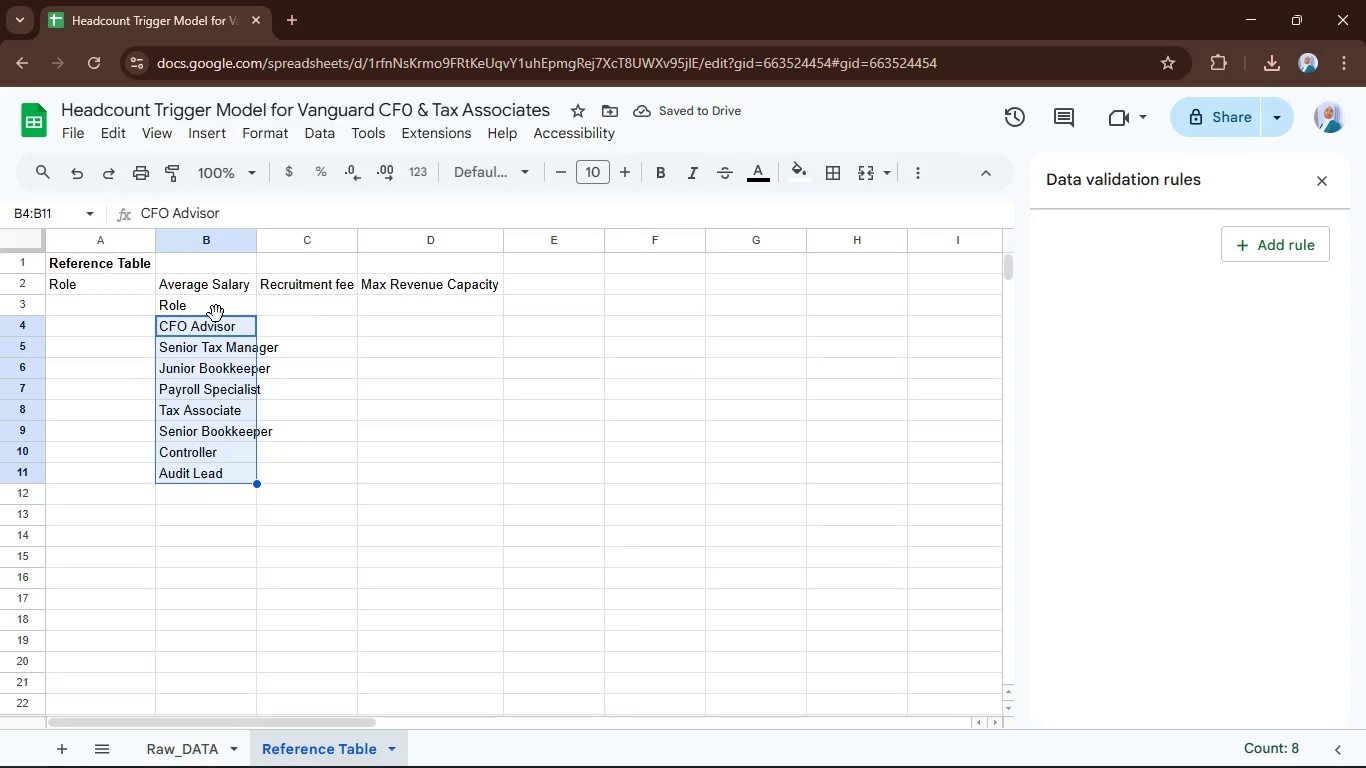 
left_click_drag(start_coordinate=[216, 314], to_coordinate=[194, 329])
 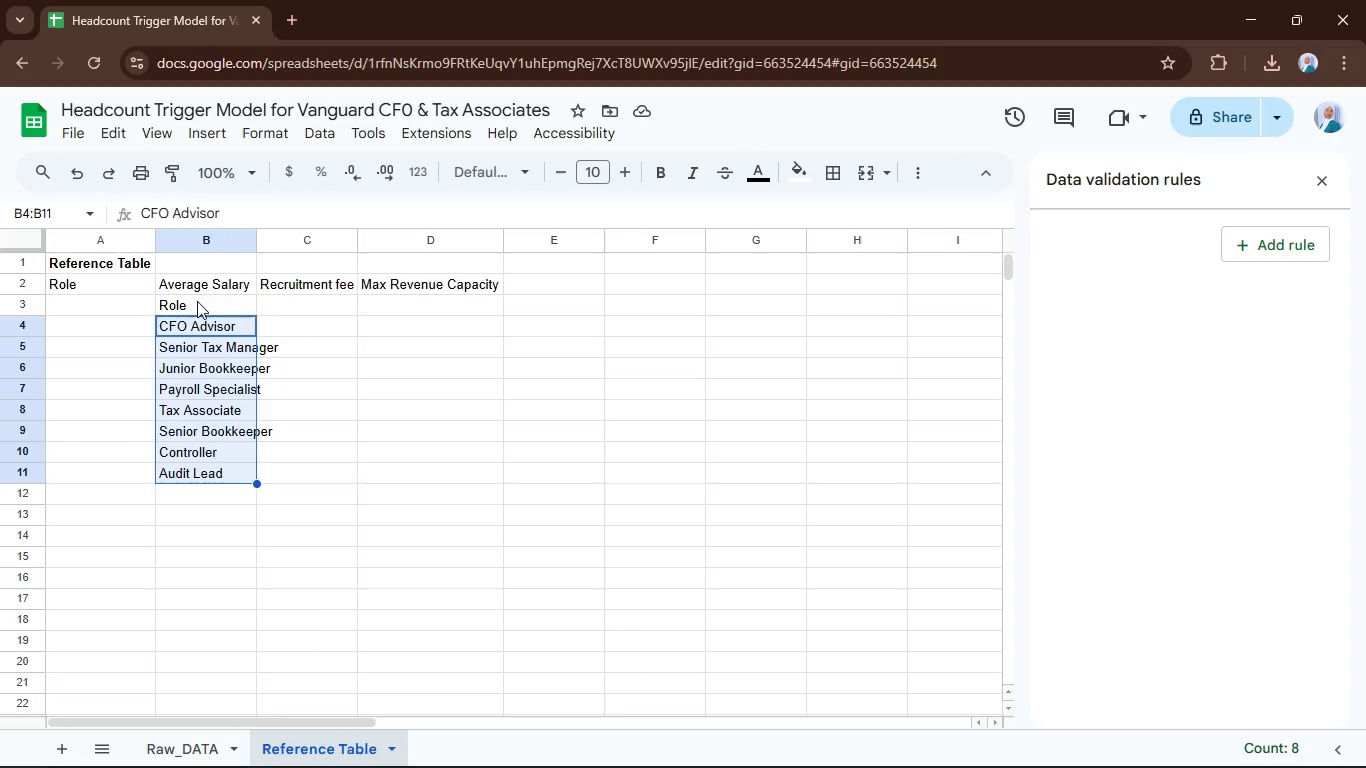 
hold_key(key=ShiftLeft, duration=0.91)
 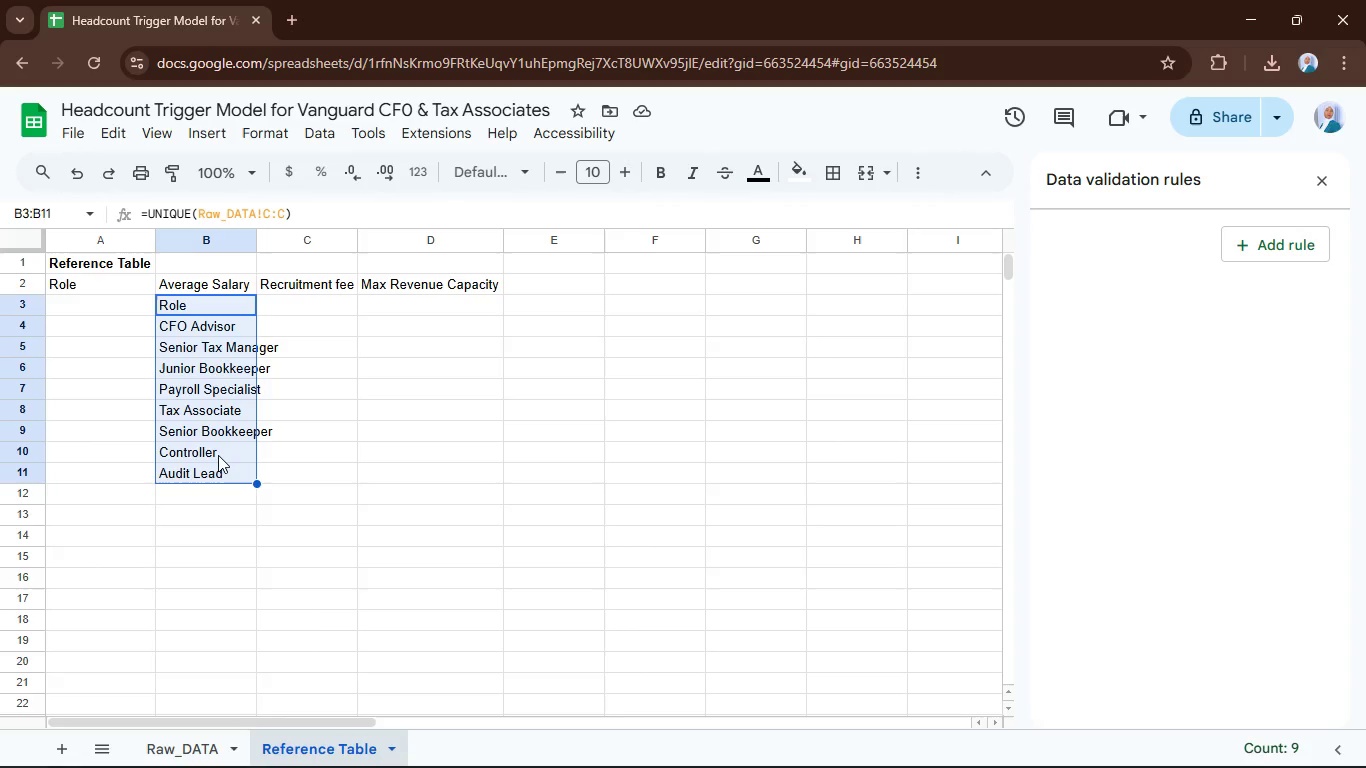 
hold_key(key=ControlLeft, duration=0.64)
 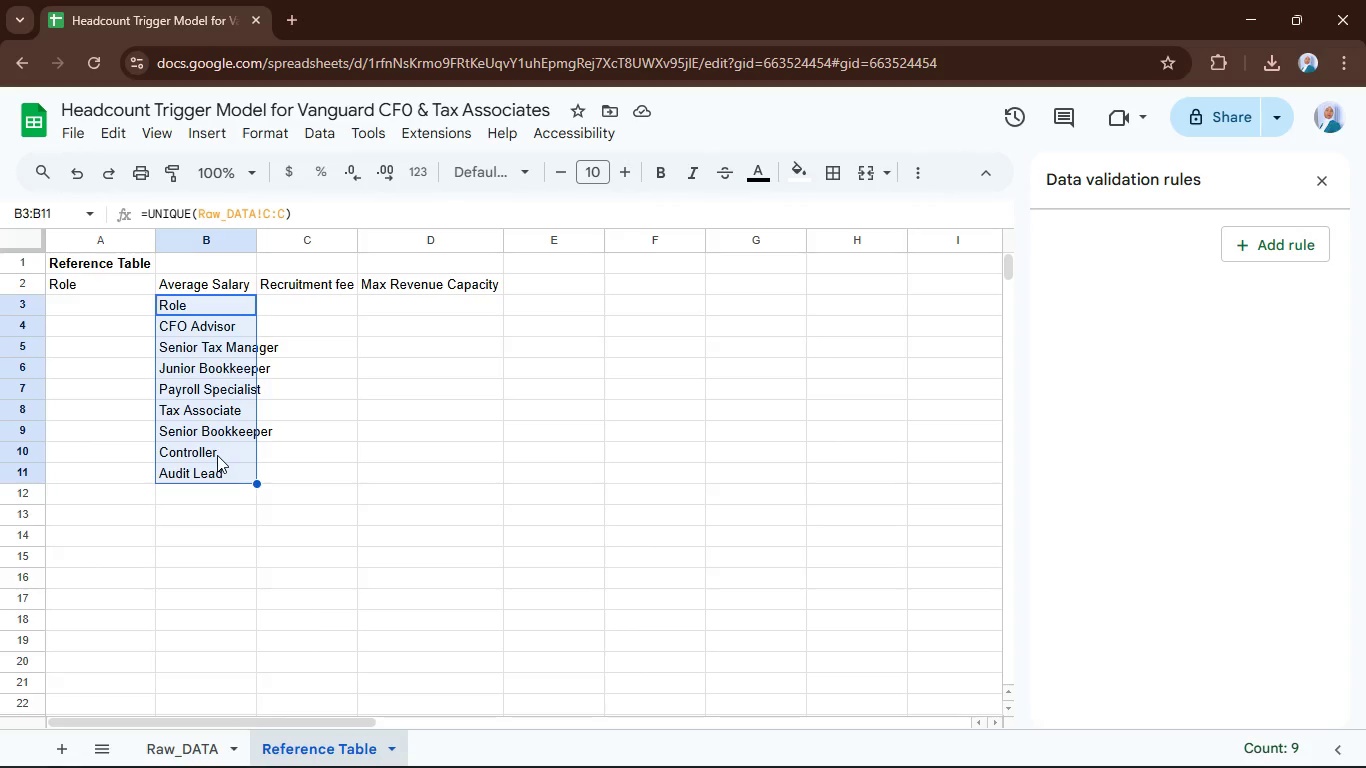 
right_click([217, 455])
 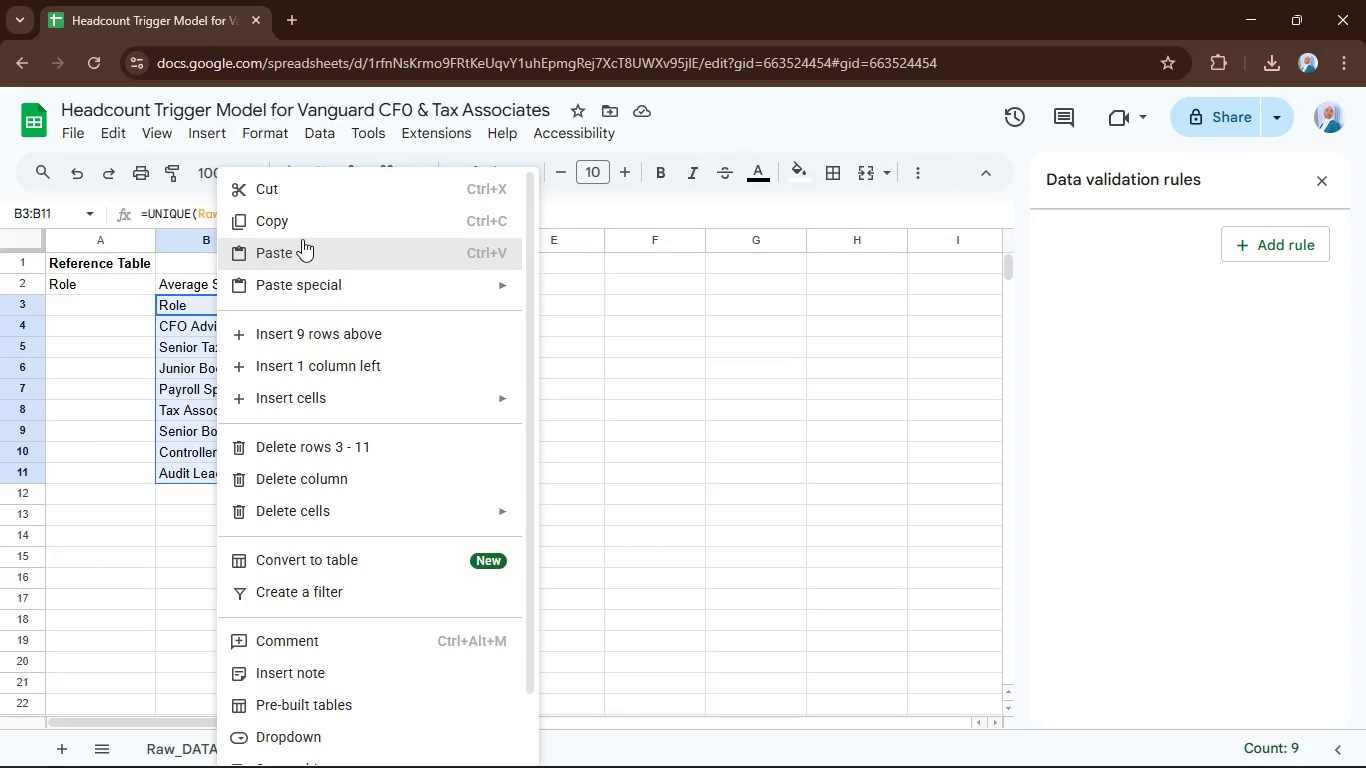 
left_click([295, 223])
 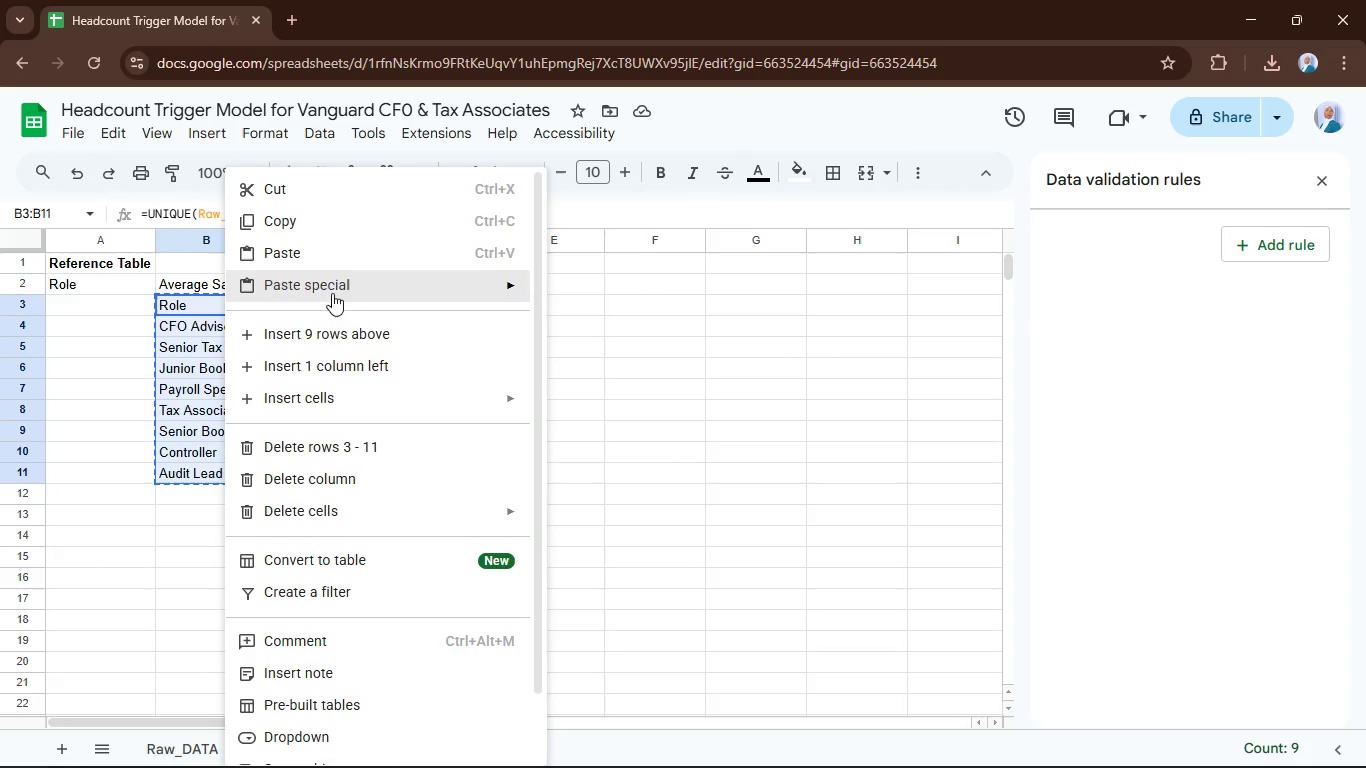 
left_click([316, 260])
 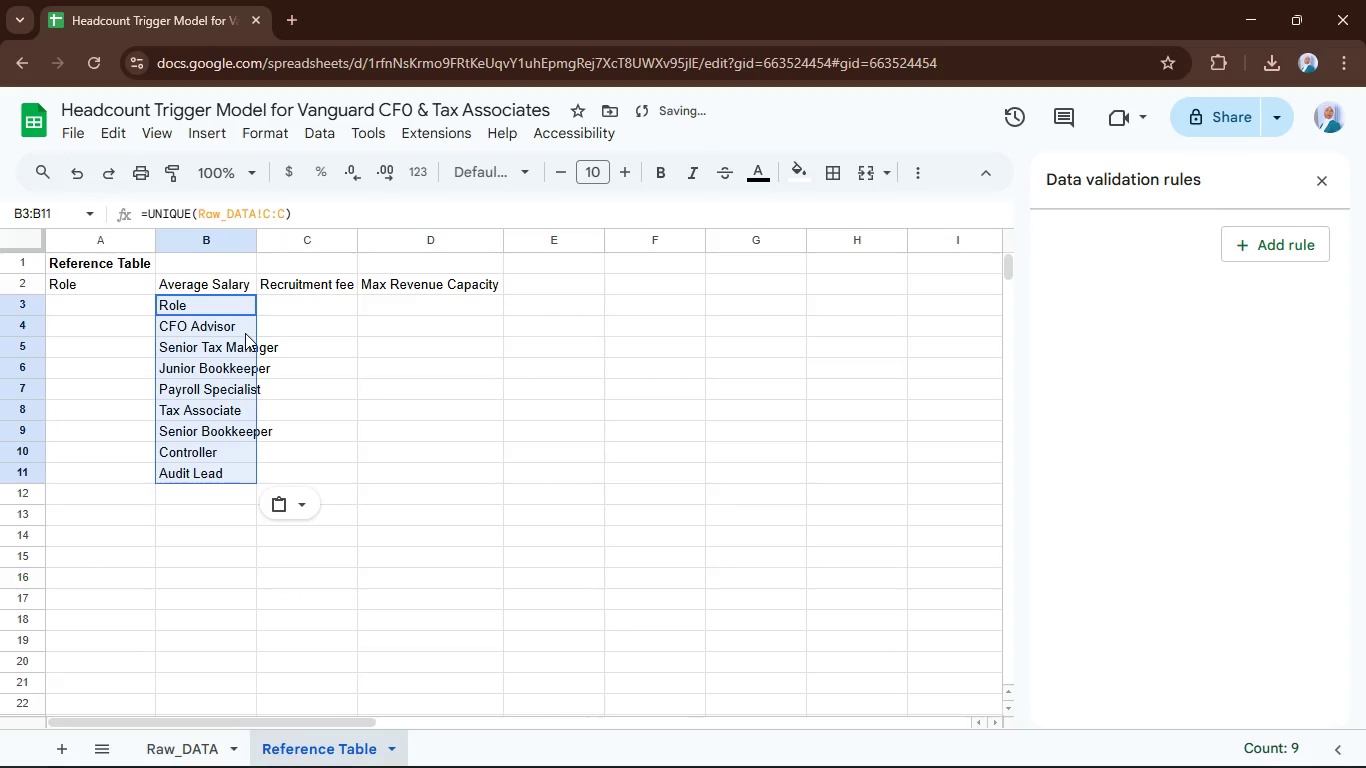 
left_click([245, 333])
 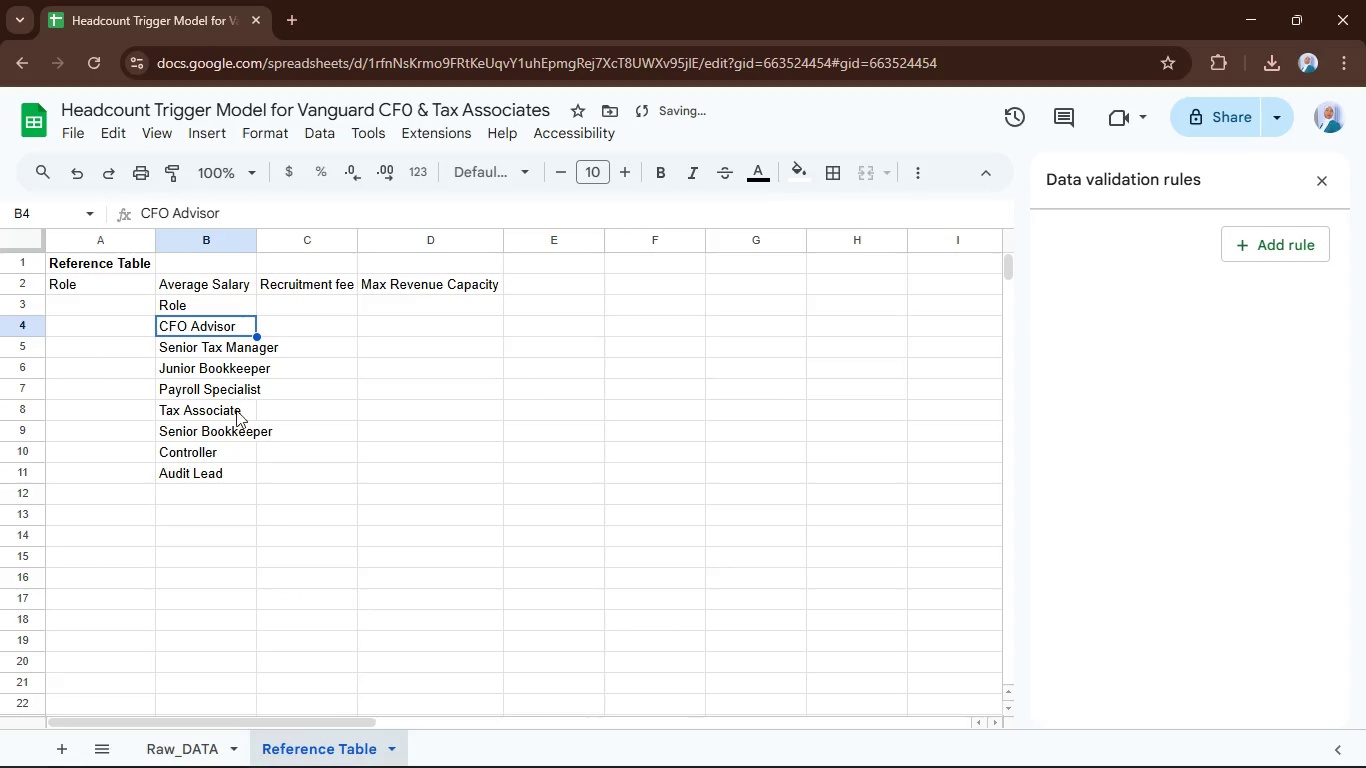 
hold_key(key=ShiftLeft, duration=0.77)
hold_key(key=ControlLeft, duration=0.5)
left_click([219, 469])
 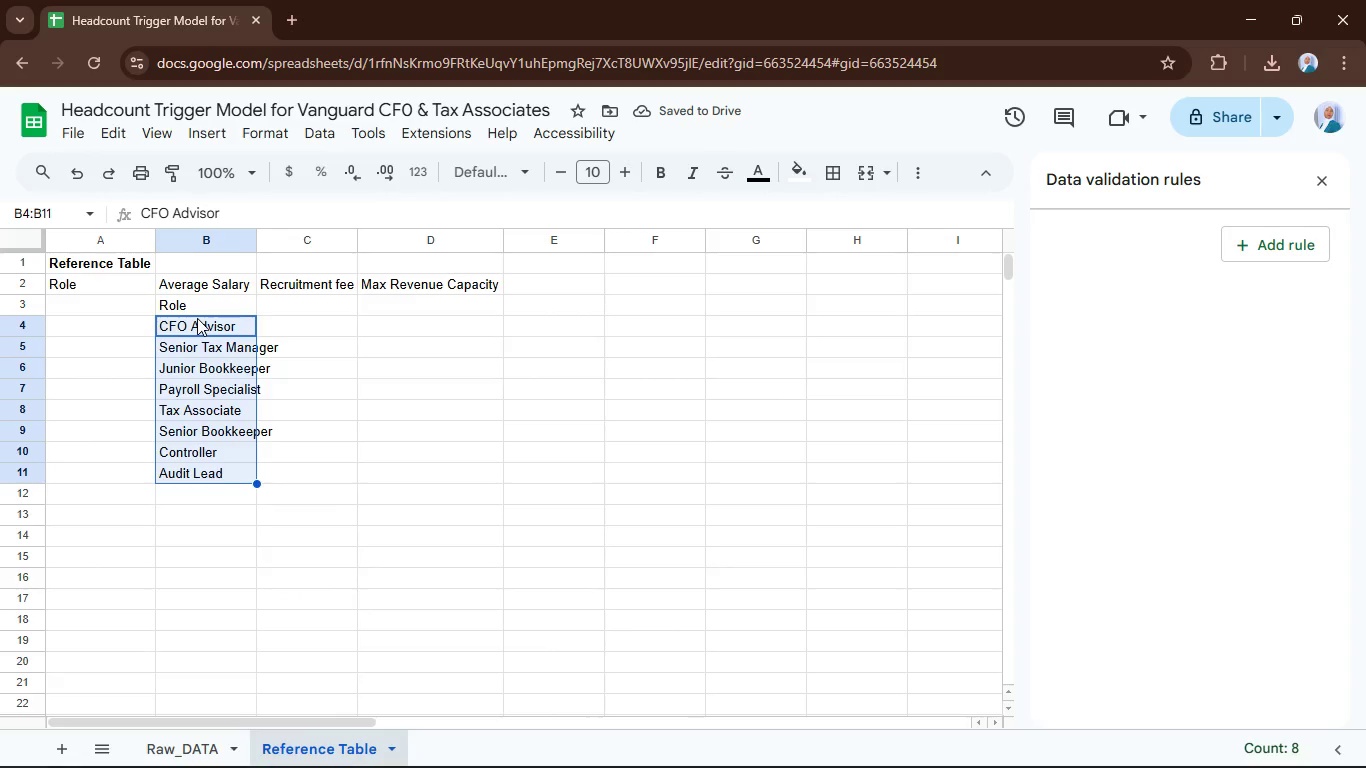 
left_click_drag(start_coordinate=[197, 318], to_coordinate=[112, 308])
 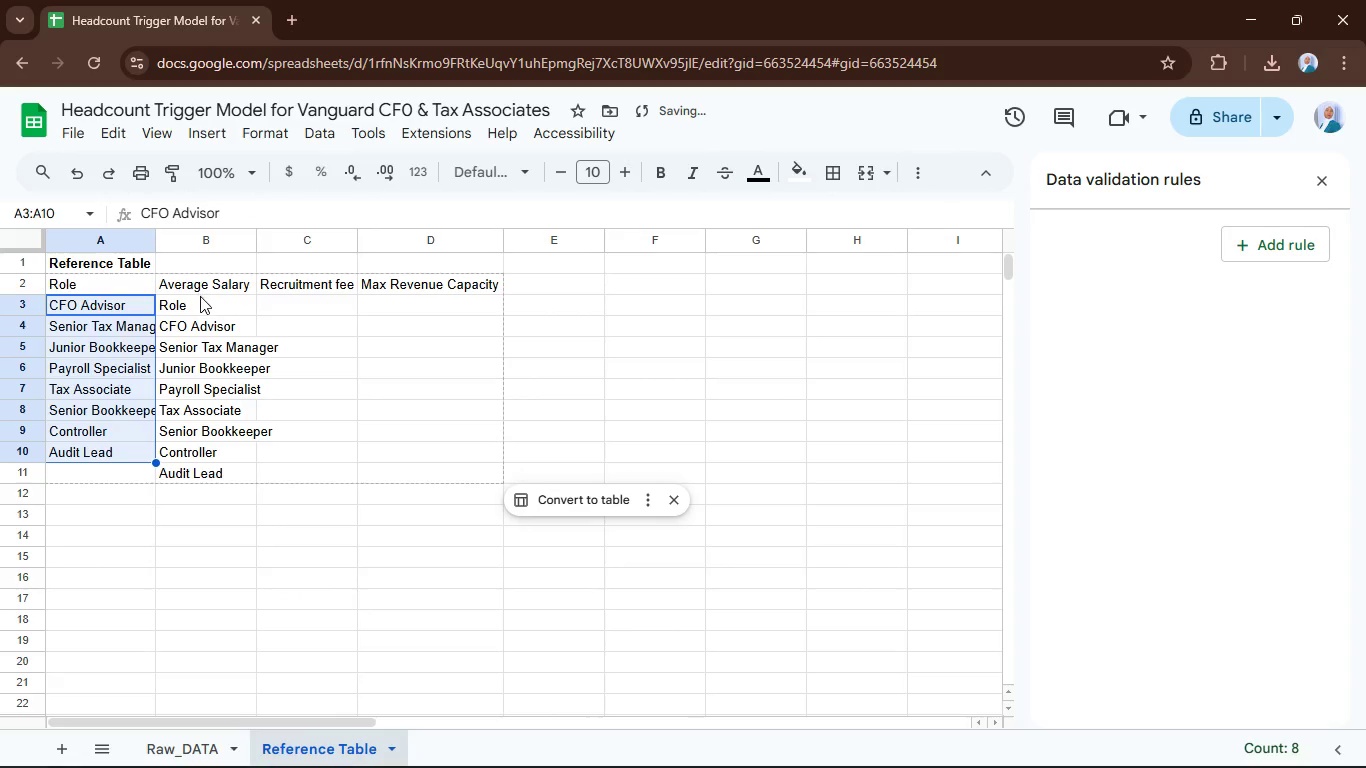 
left_click([200, 296])
 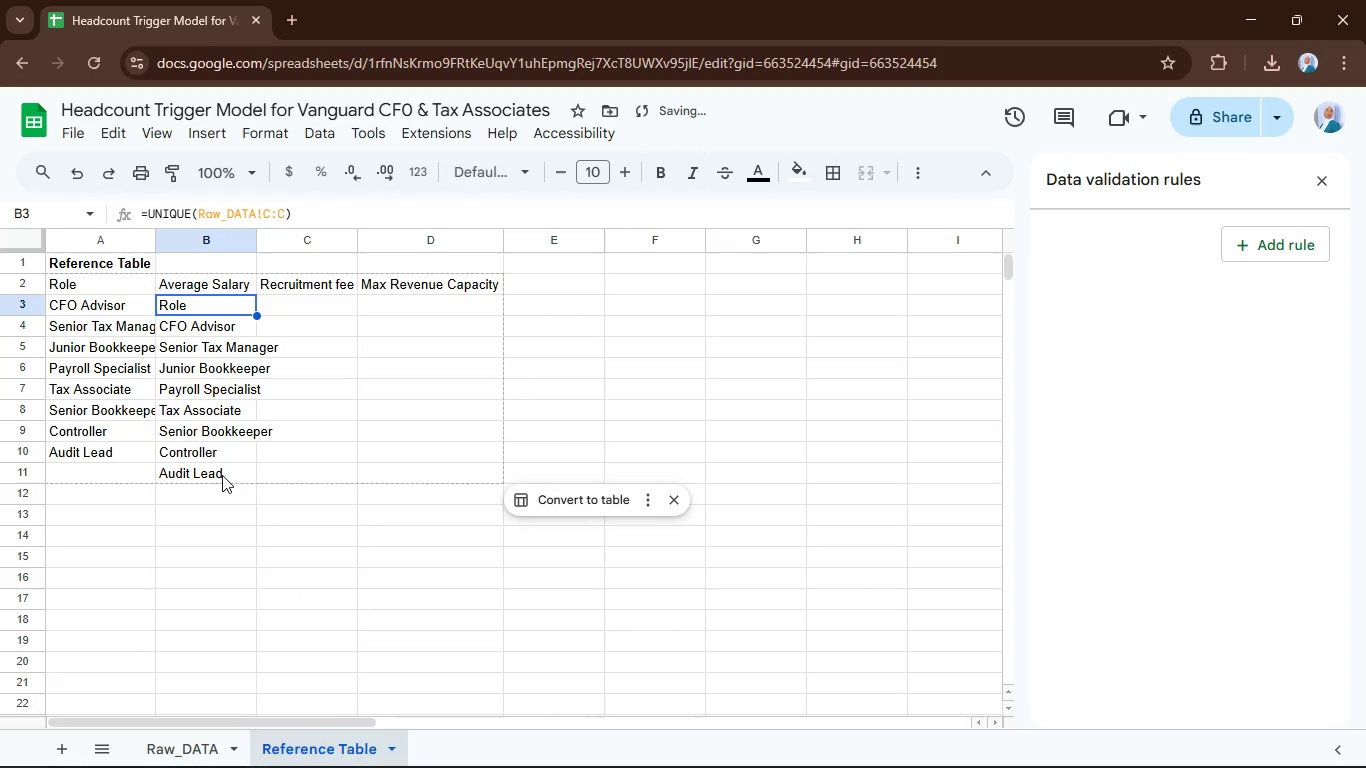 
hold_key(key=ShiftLeft, duration=0.67)
 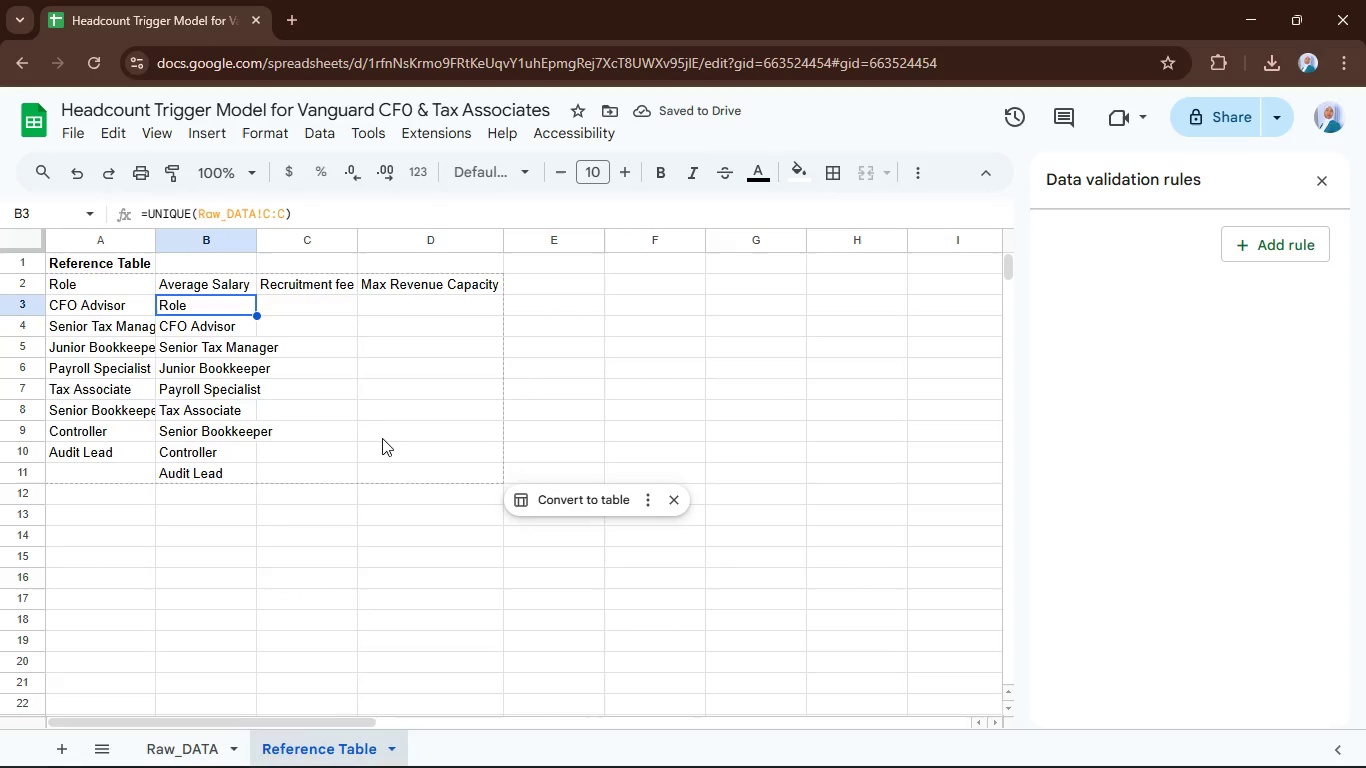 
key(Control+Shift+ControlLeft)
 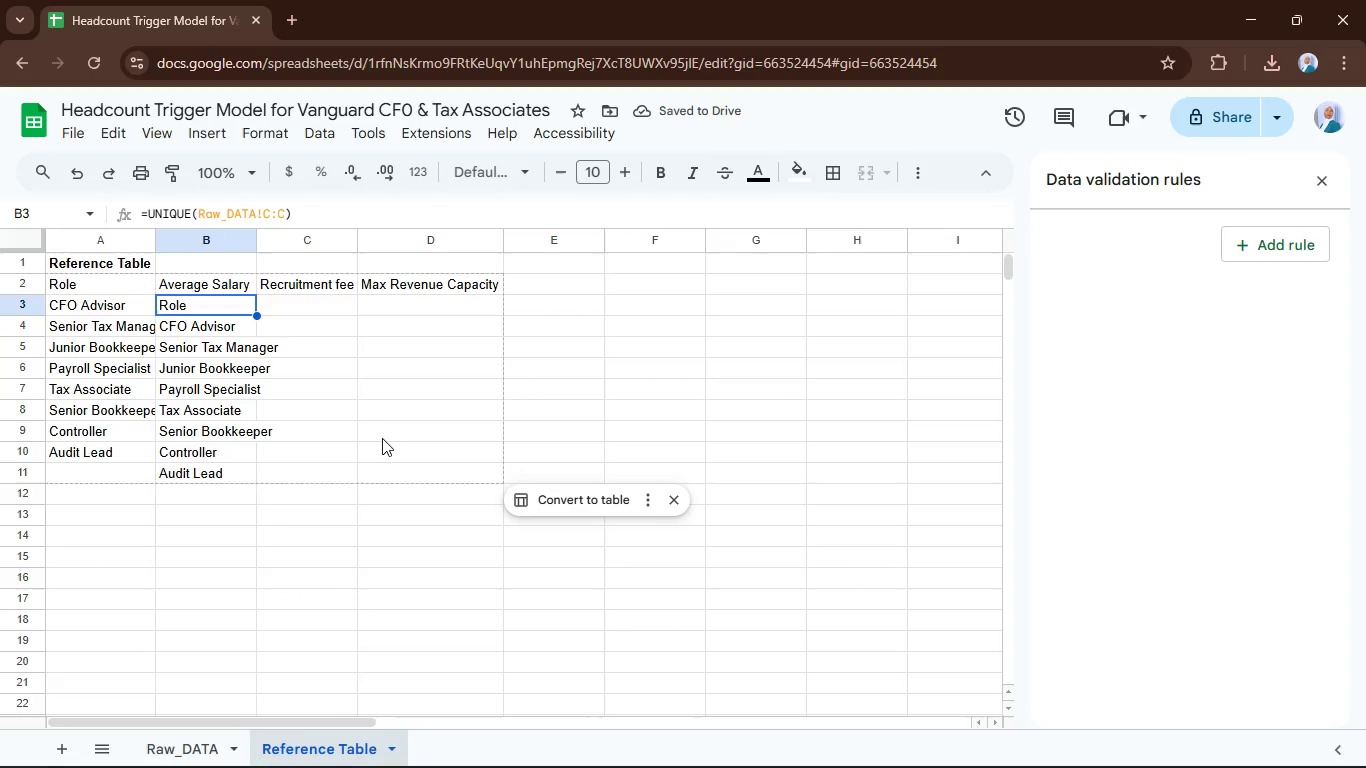 
key(Delete)
 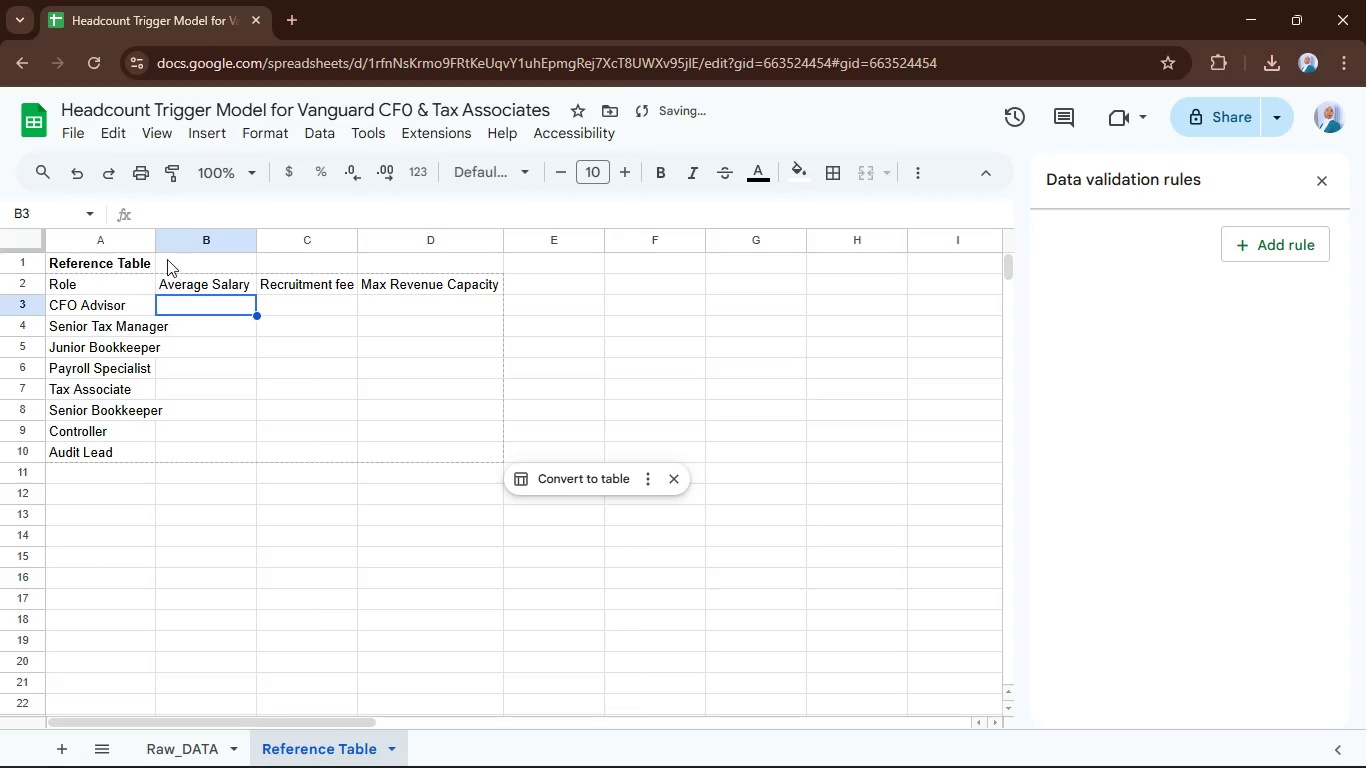 
double_click([152, 239])
 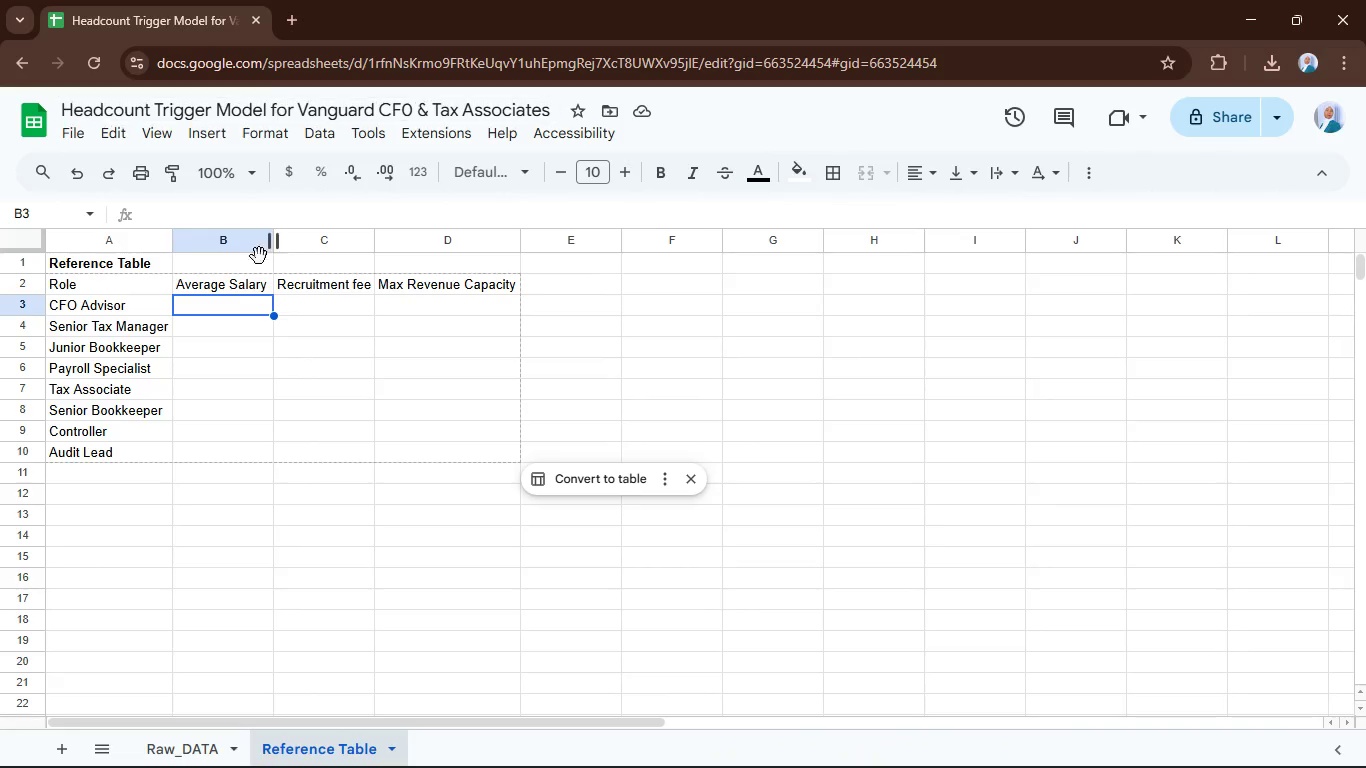 
wait(12.38)
 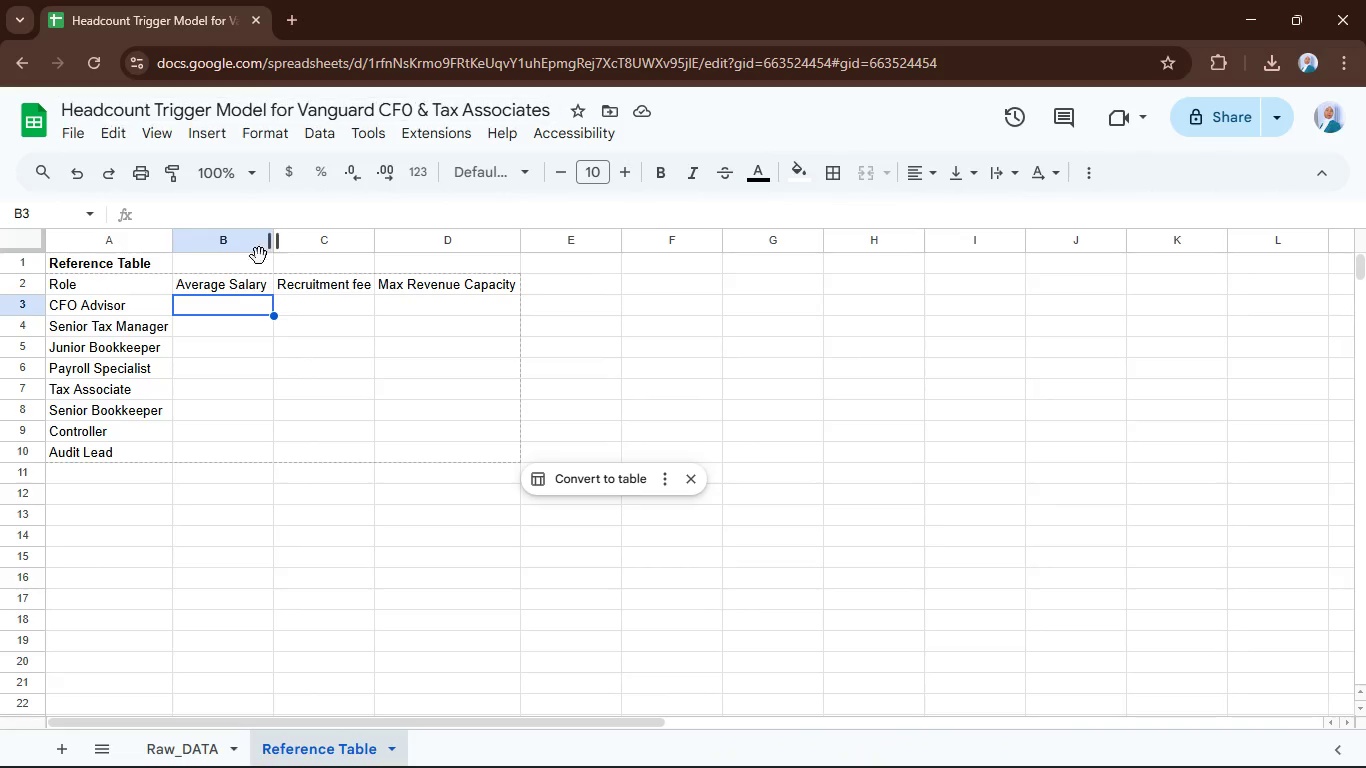 
left_click([172, 755])
 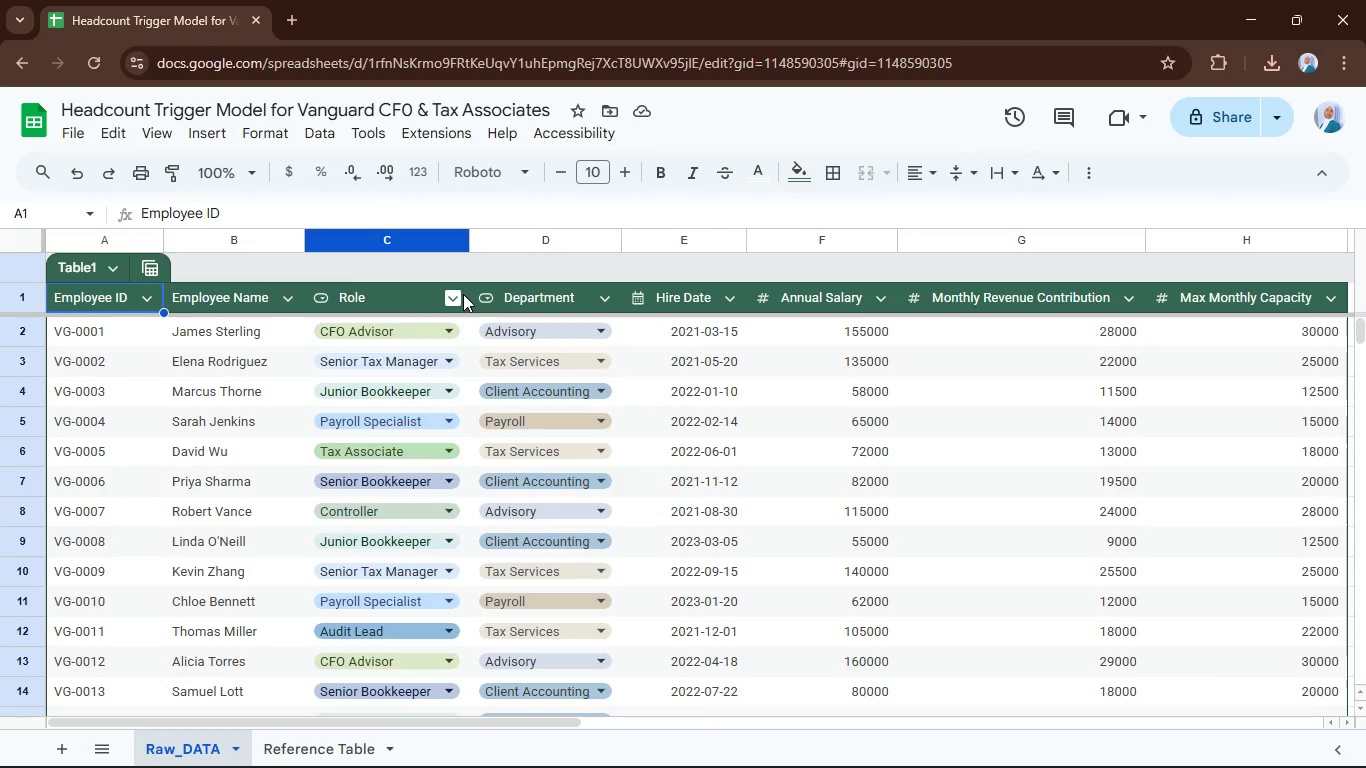 
left_click([456, 302])
 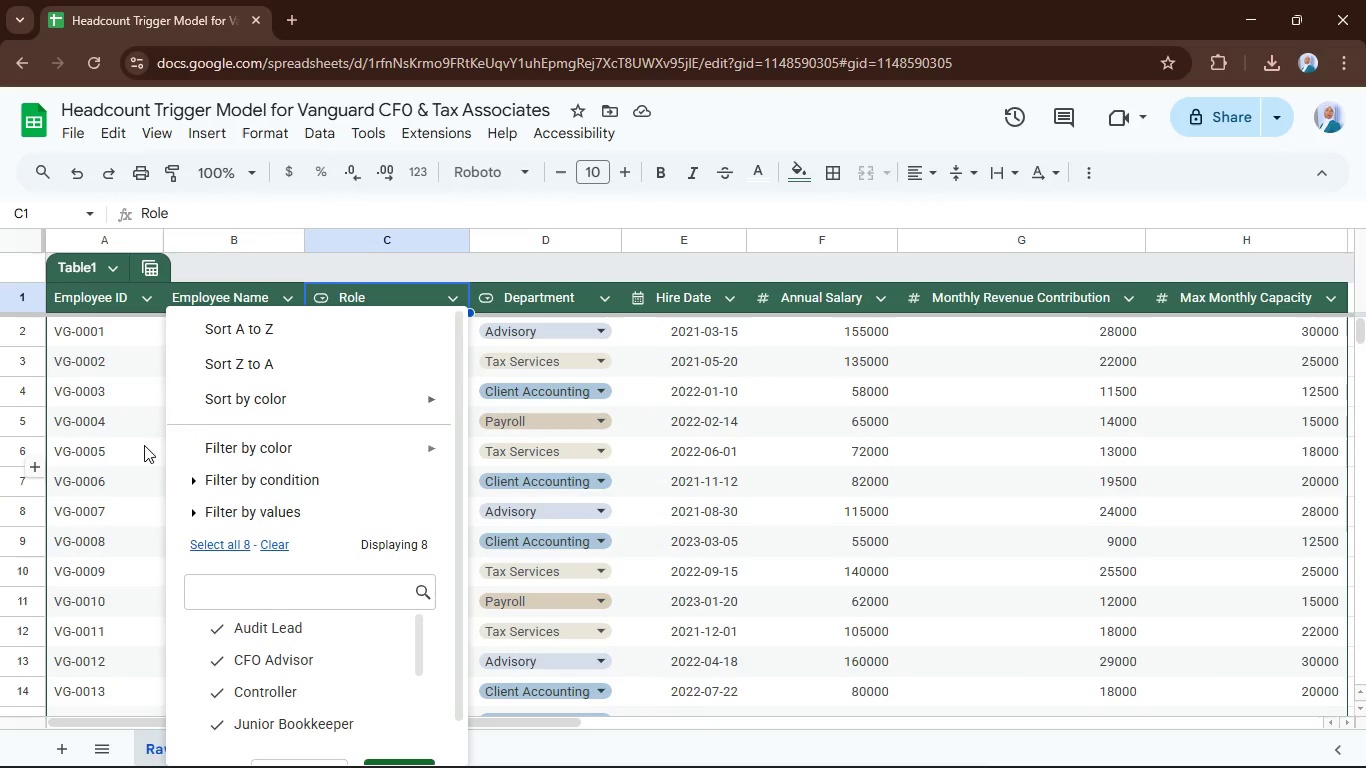 
scroll: coordinate [235, 419], scroll_direction: down, amount: 3.0
 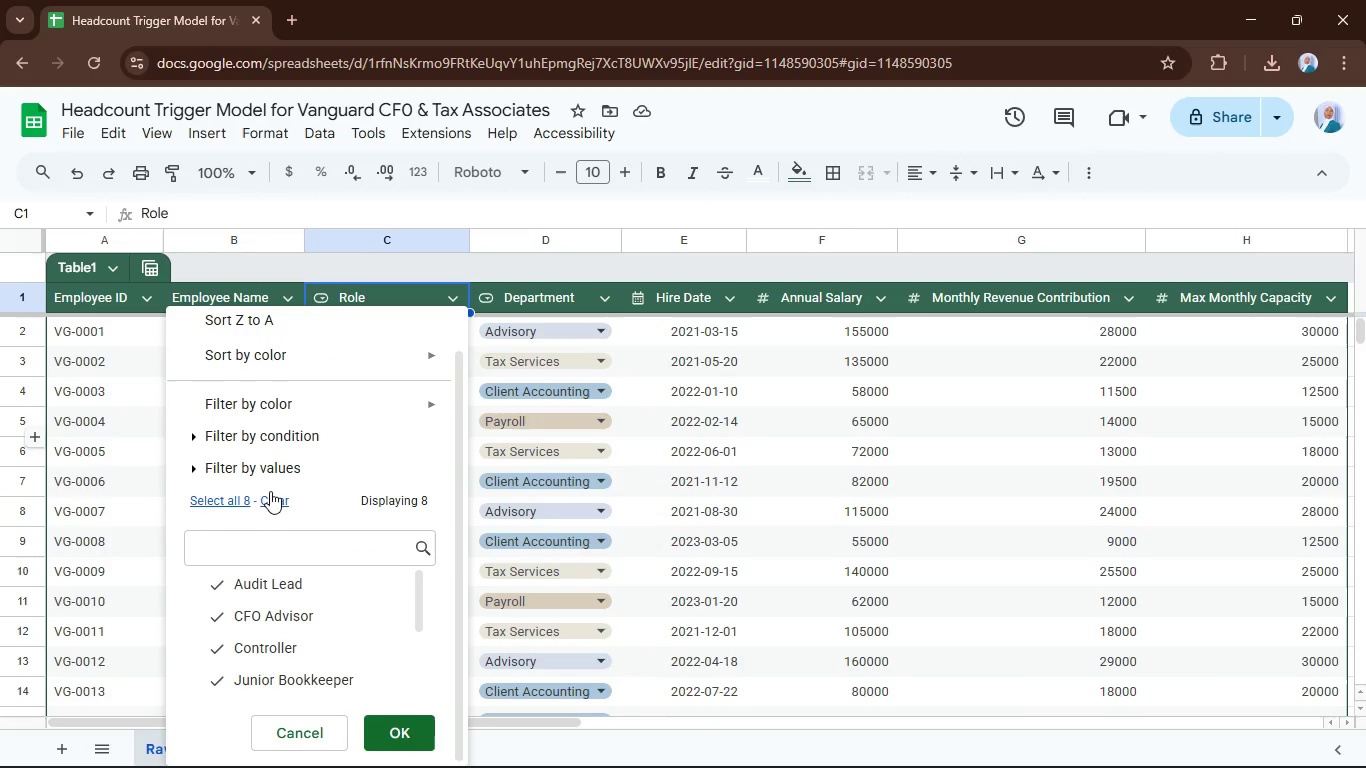 
left_click([274, 502])
 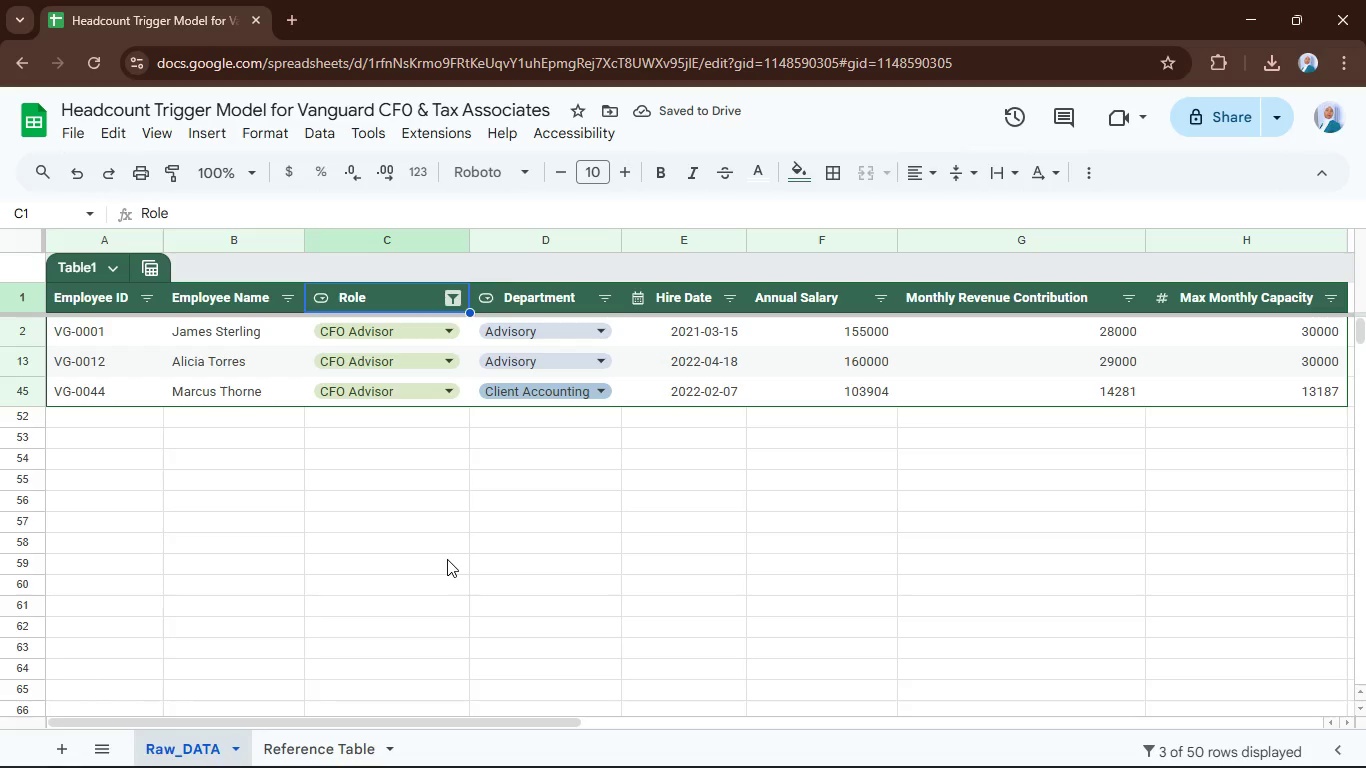 
wait(5.64)
 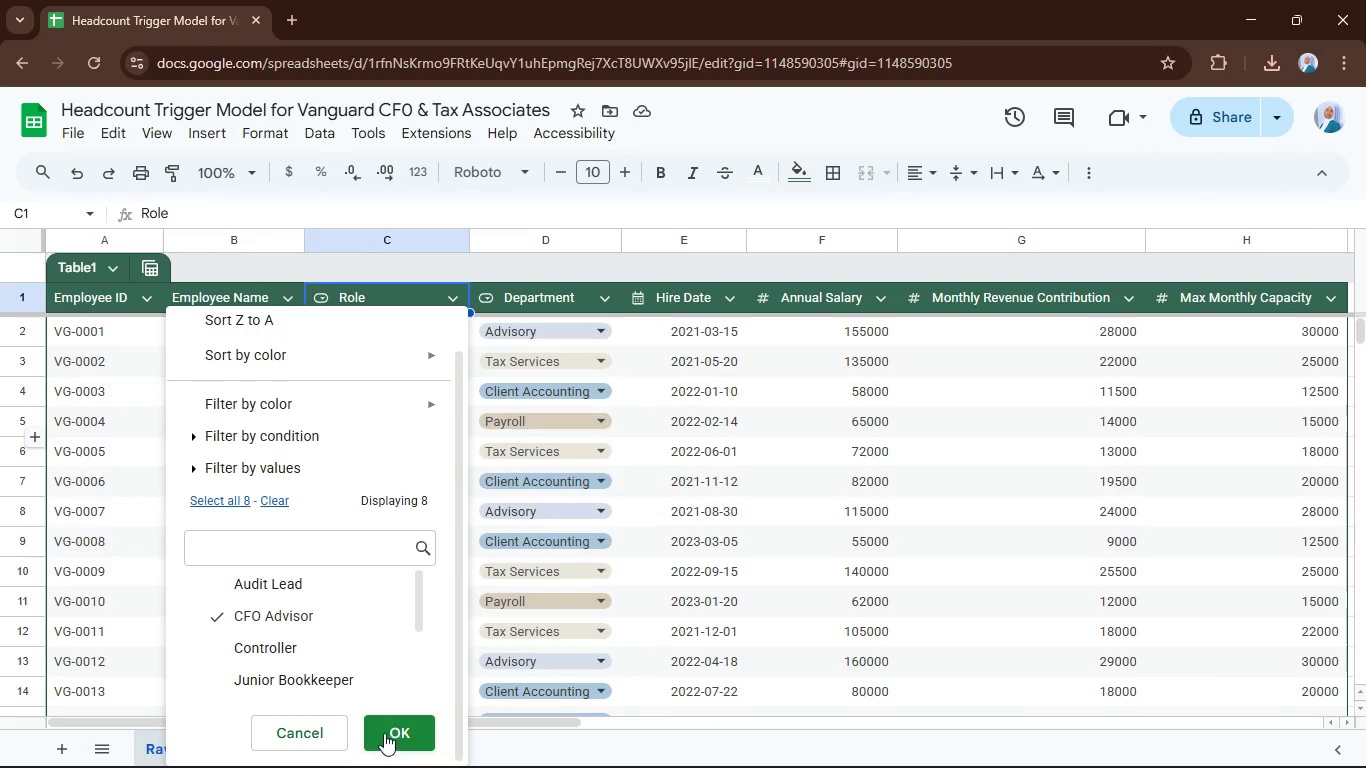 
left_click_drag(start_coordinate=[442, 718], to_coordinate=[501, 729])
 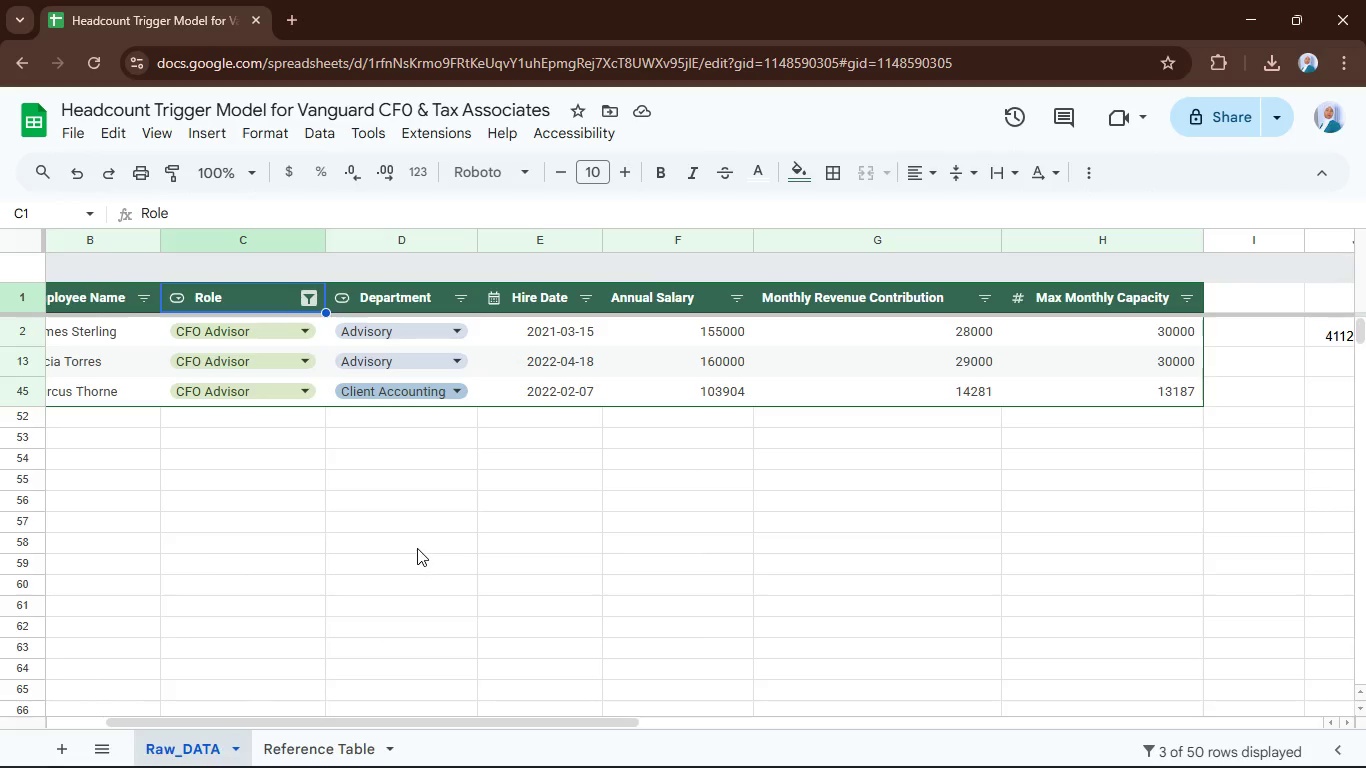 
wait(11.33)
 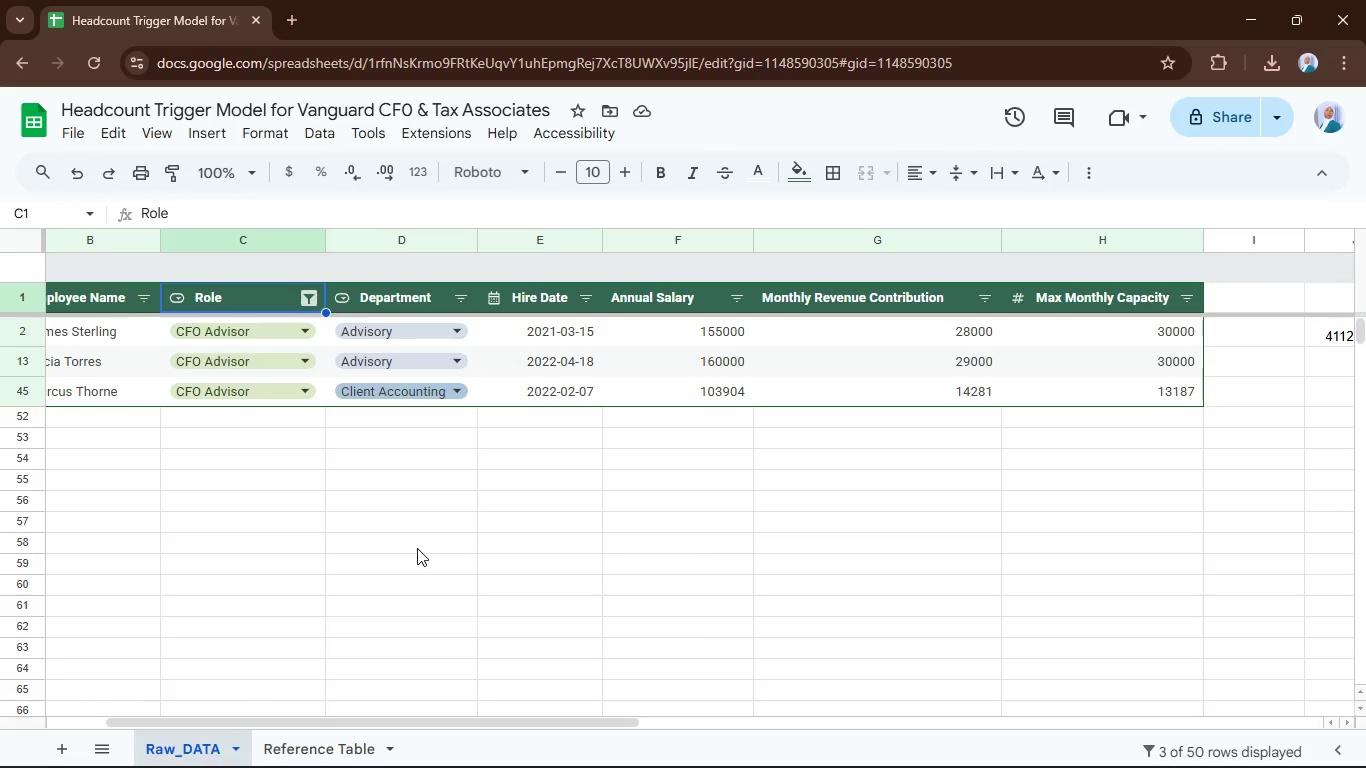 
scroll: coordinate [422, 468], scroll_direction: up, amount: 4.0
 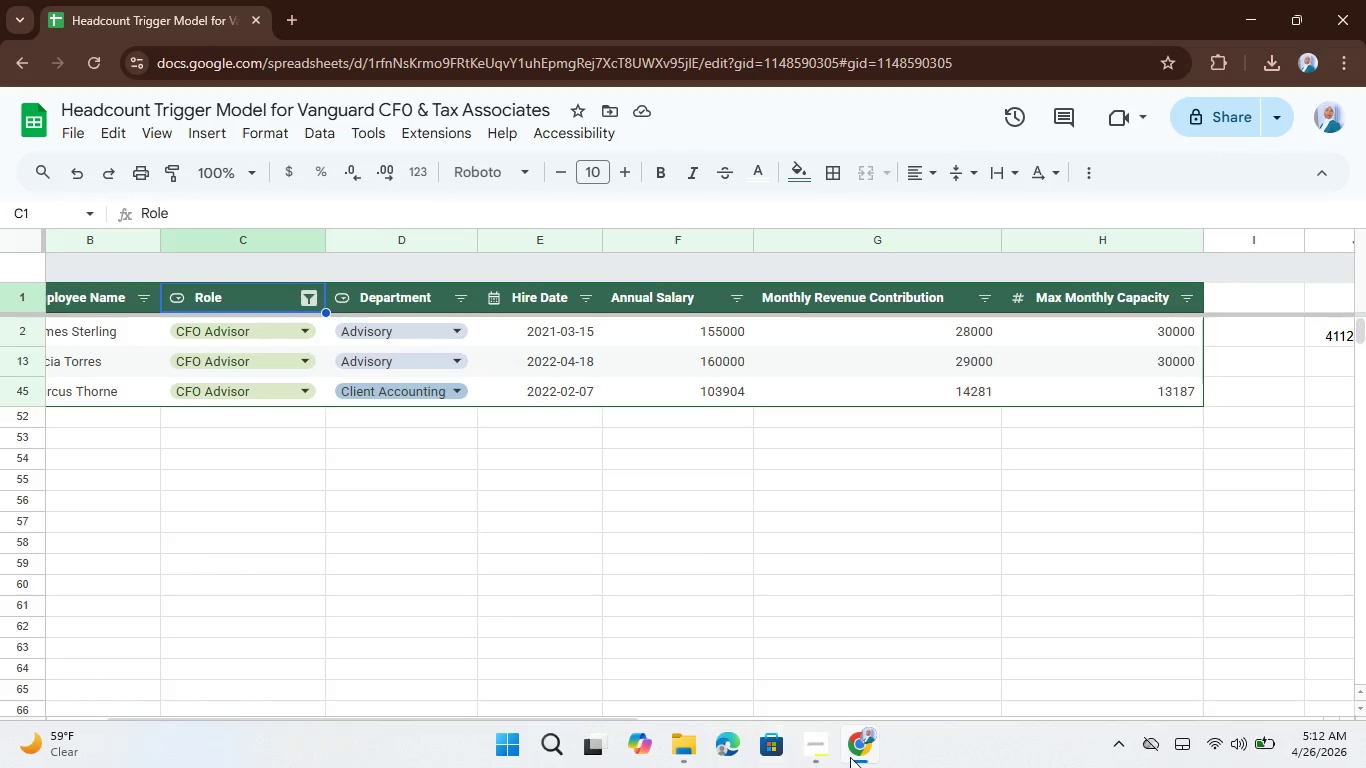 
left_click([816, 756])